 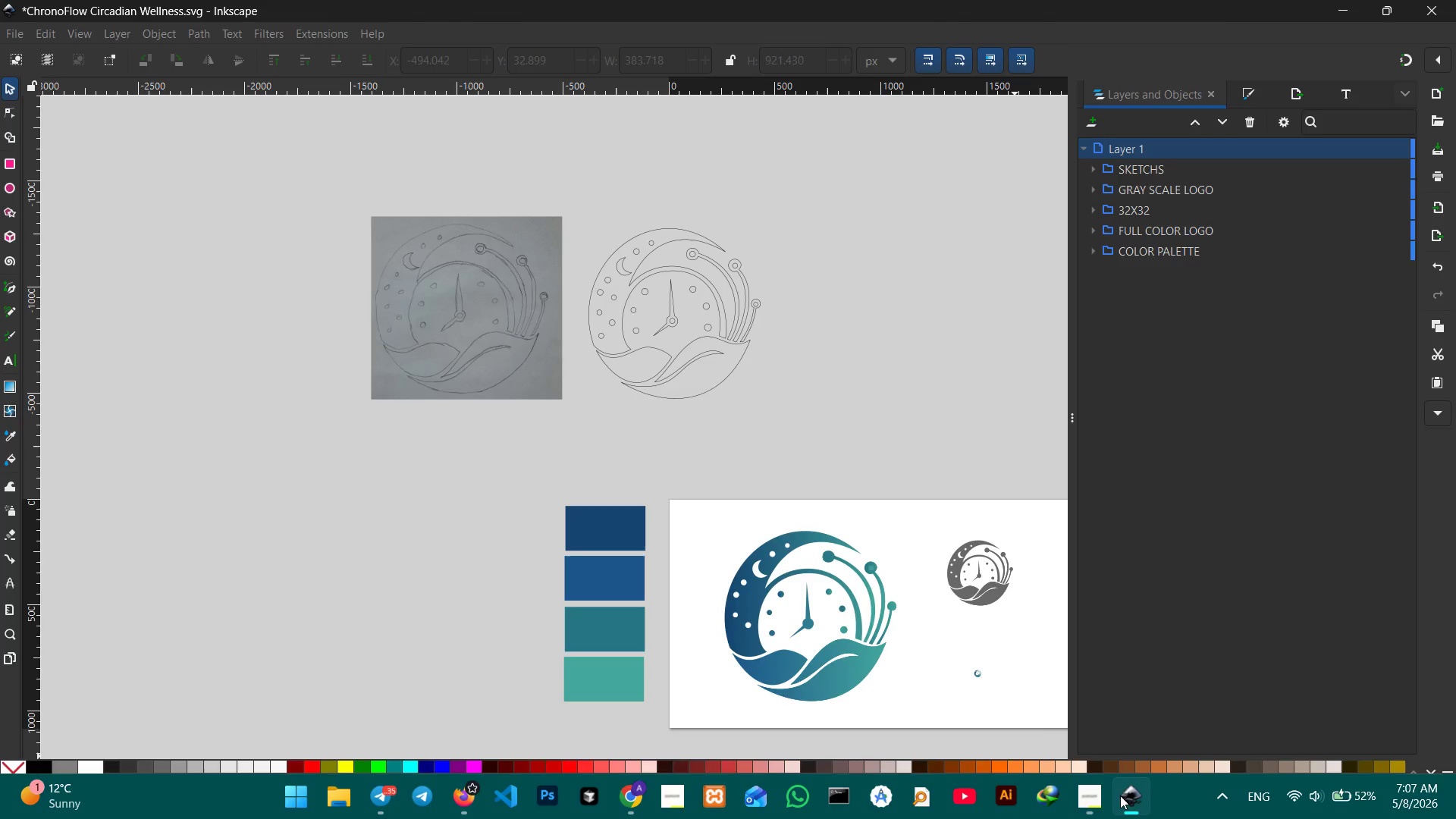 
left_click_drag(start_coordinate=[698, 391], to_coordinate=[513, 346])
 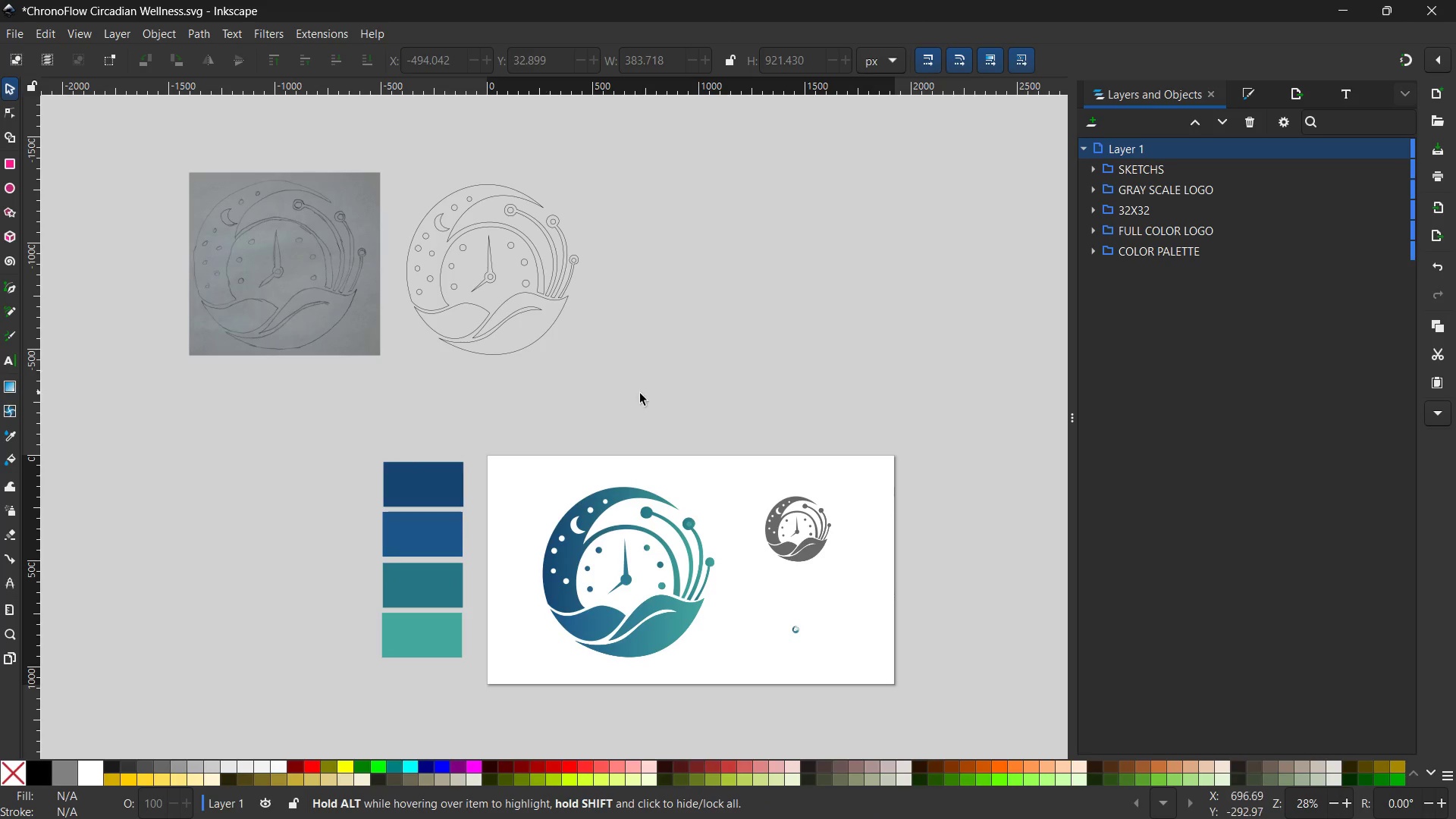 
hold_key(key=Space, duration=0.88)
 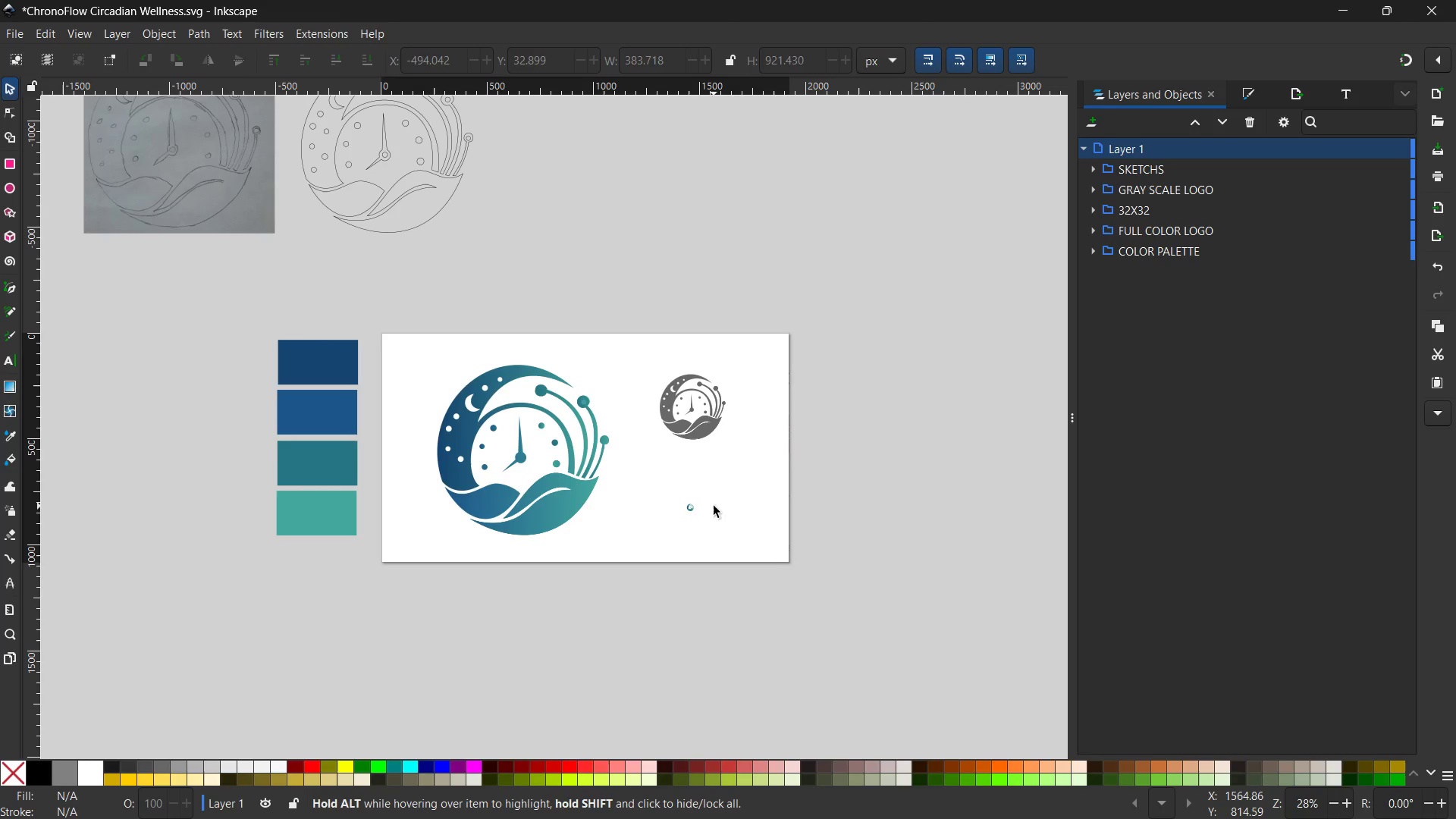 
left_click_drag(start_coordinate=[669, 397], to_coordinate=[560, 275])
 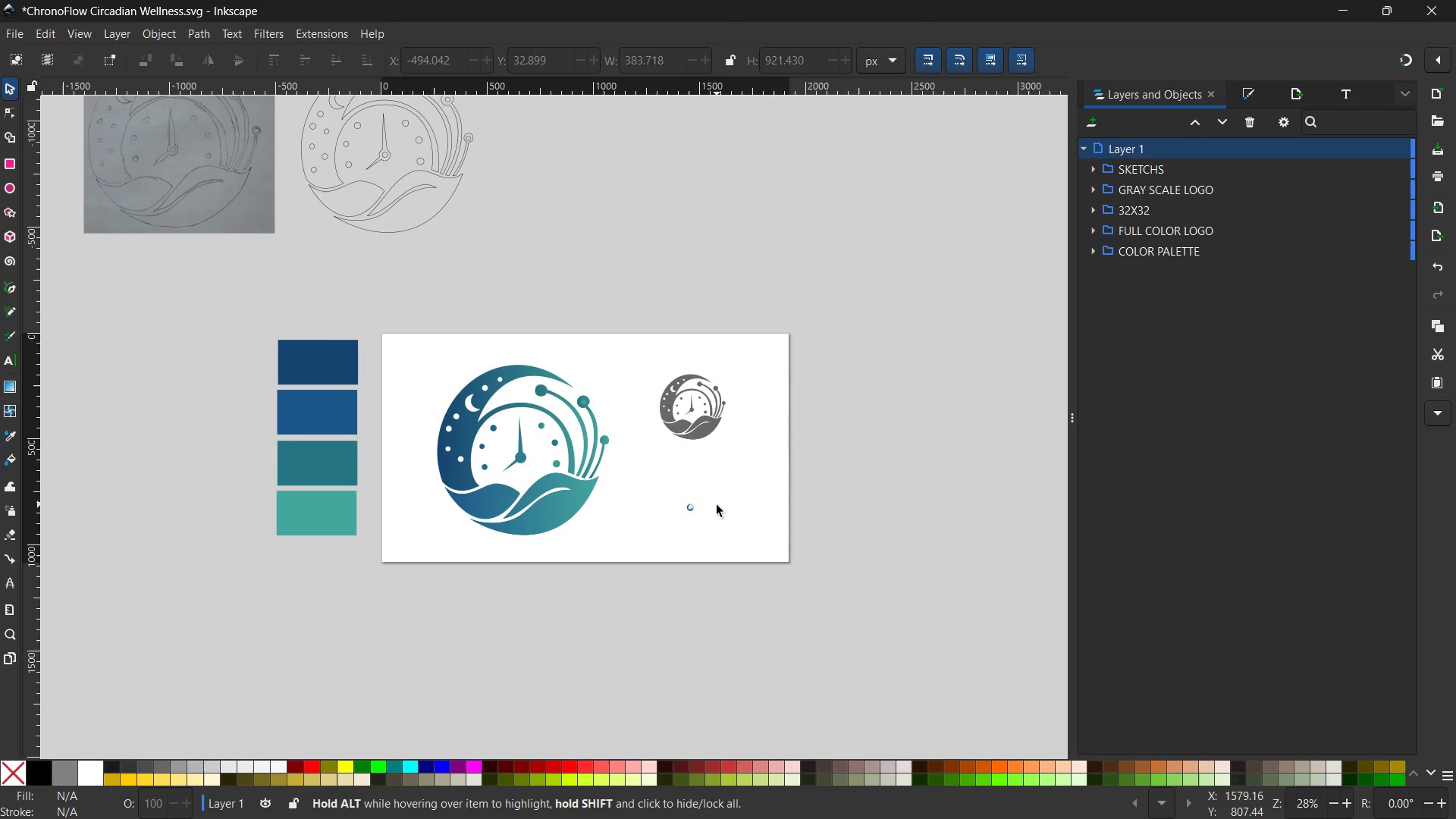 
left_click([714, 506])
 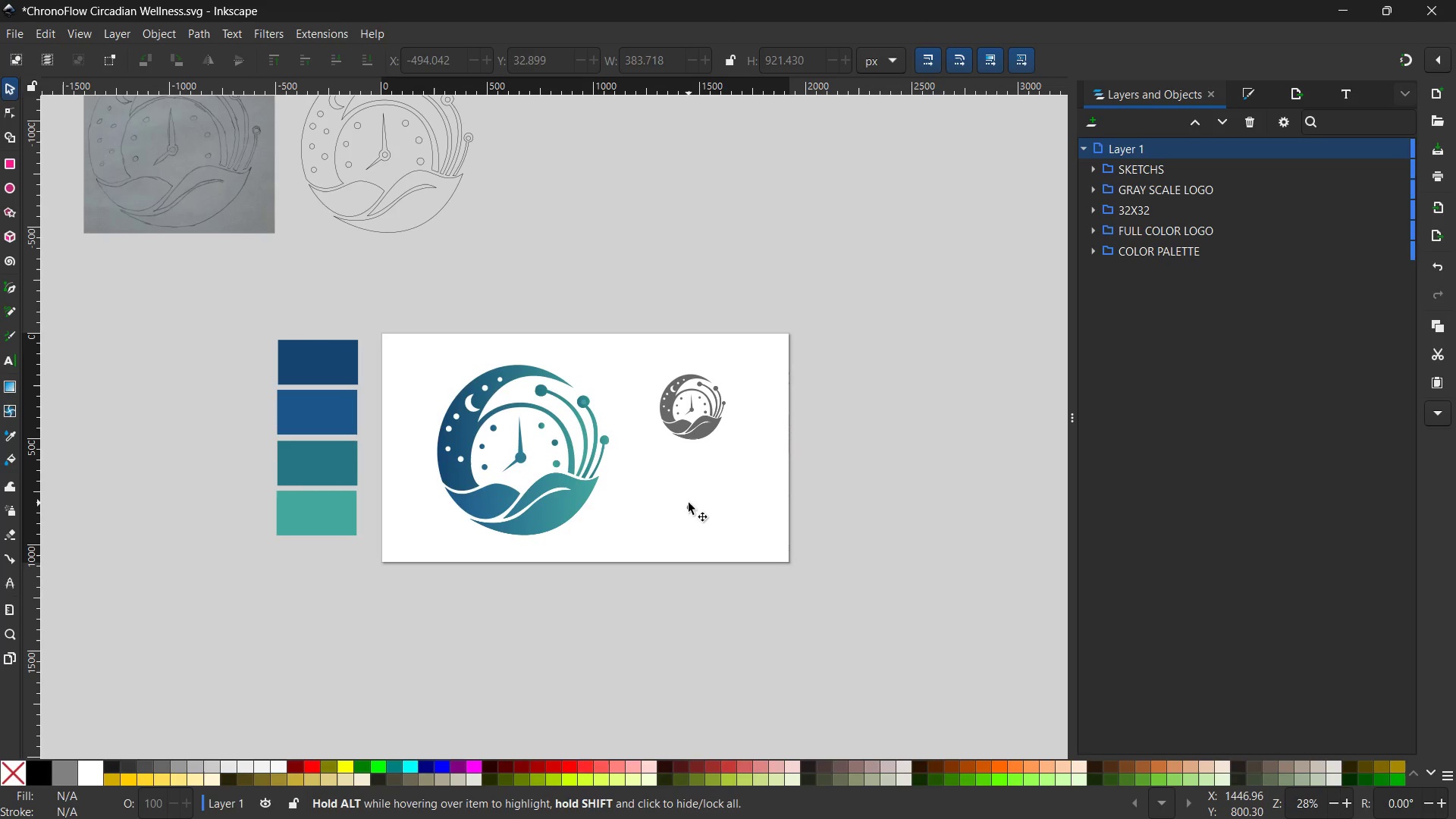 
double_click([689, 503])
 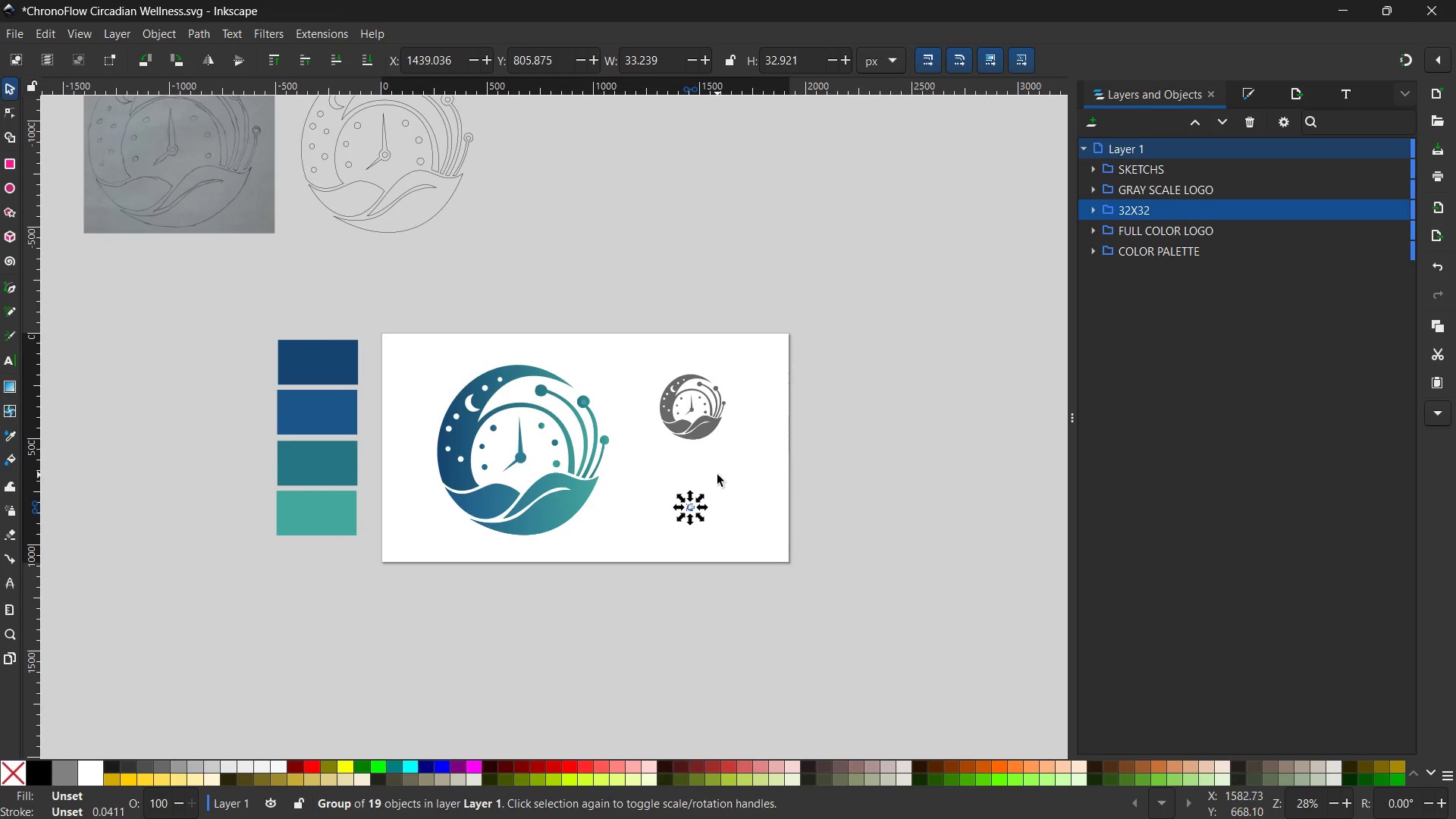 
hold_key(key=ControlLeft, duration=0.39)
 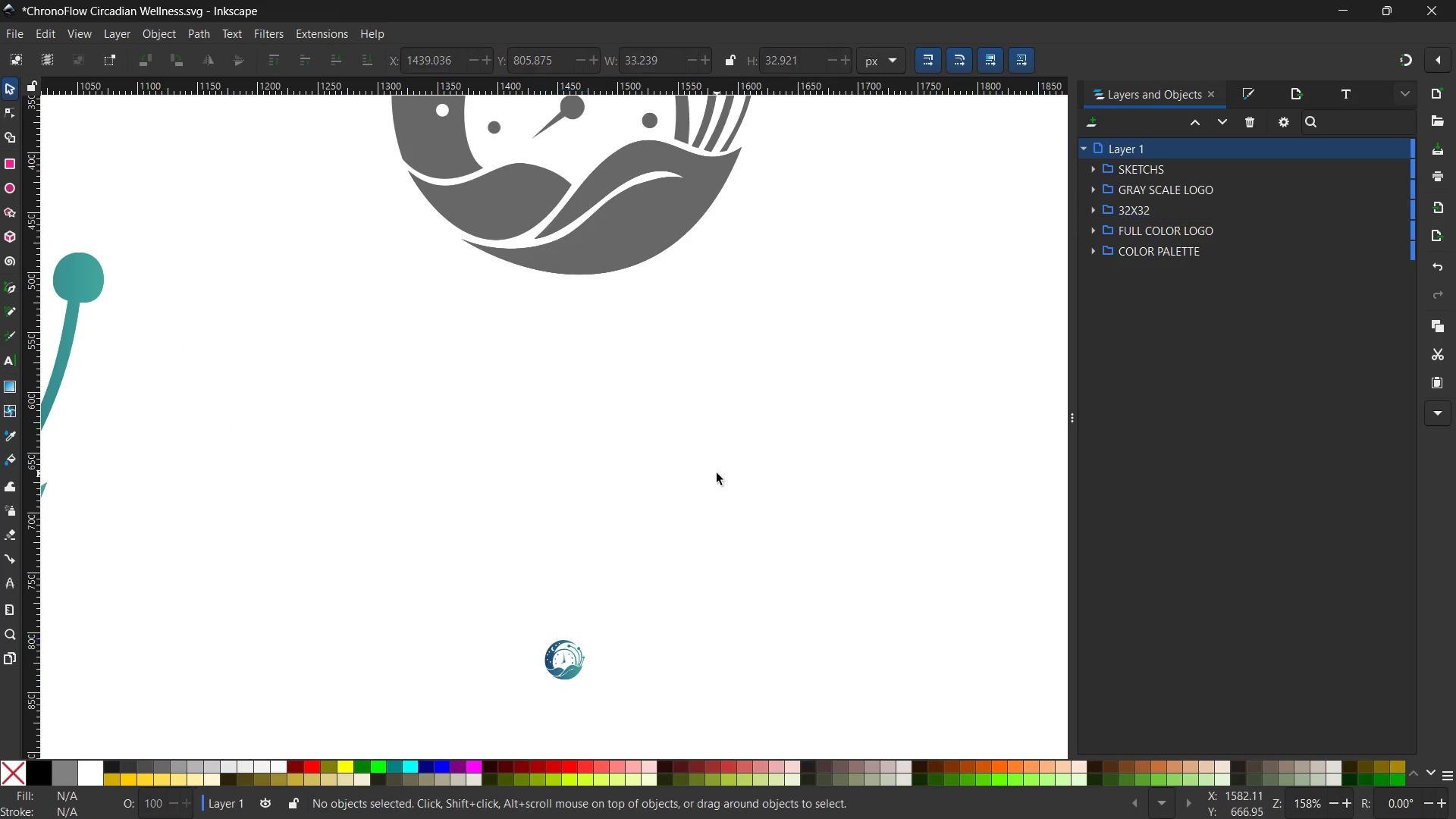 
left_click([717, 475])
 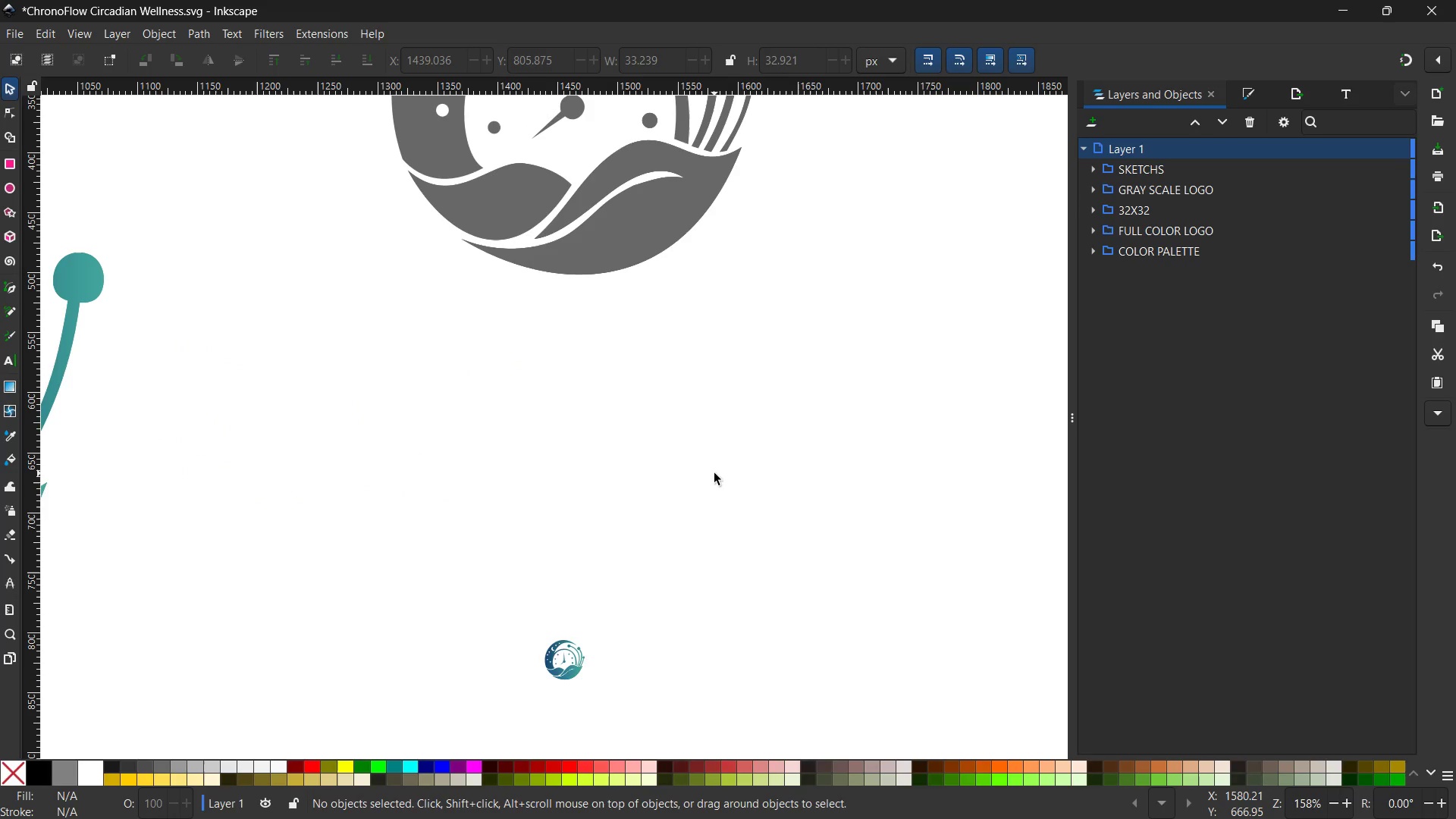 
scroll: coordinate [717, 475], scroll_direction: up, amount: 4.0
 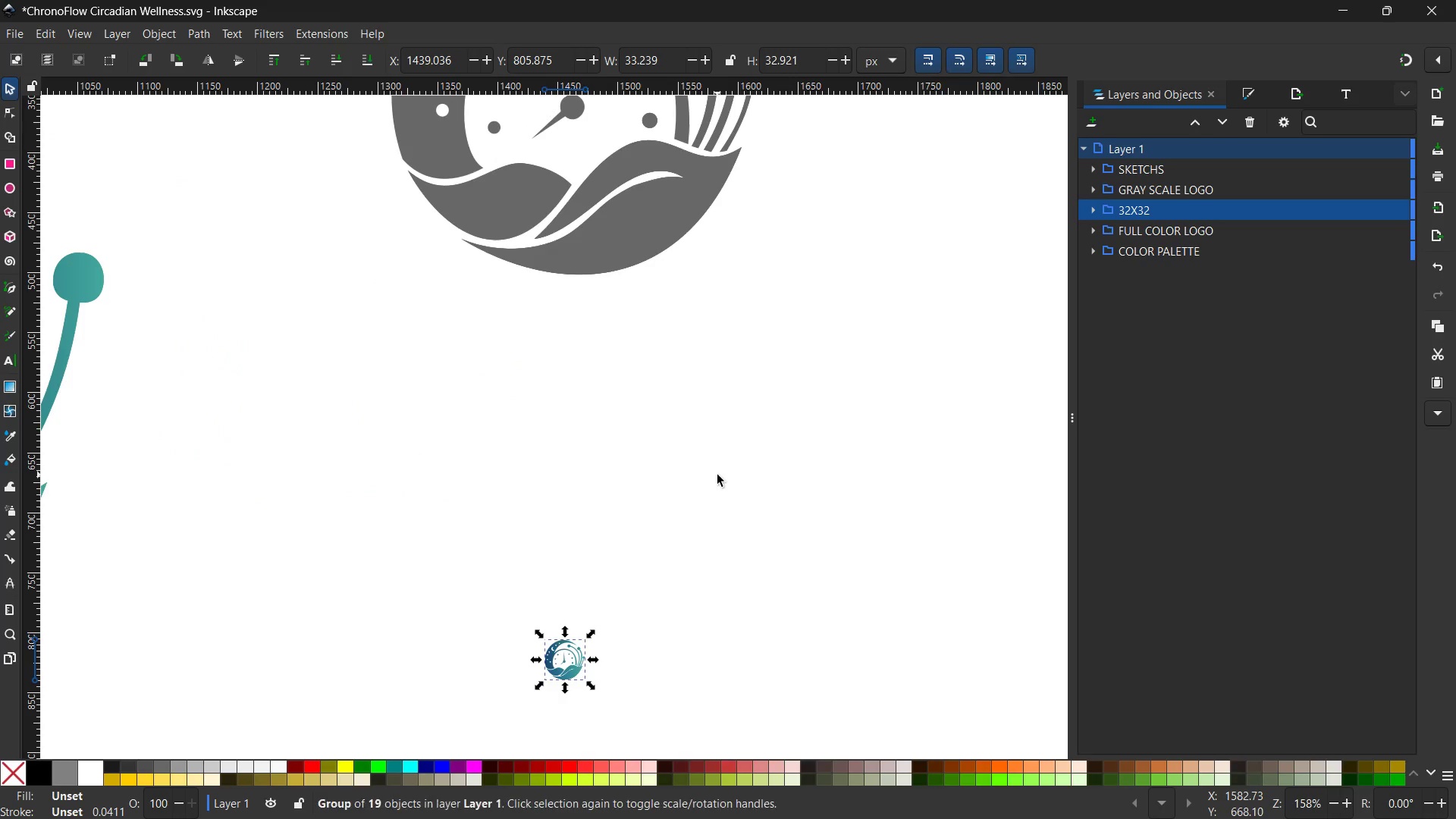 
hold_key(key=ControlLeft, duration=2.95)
scroll: coordinate [714, 473], scroll_direction: down, amount: 3.0
 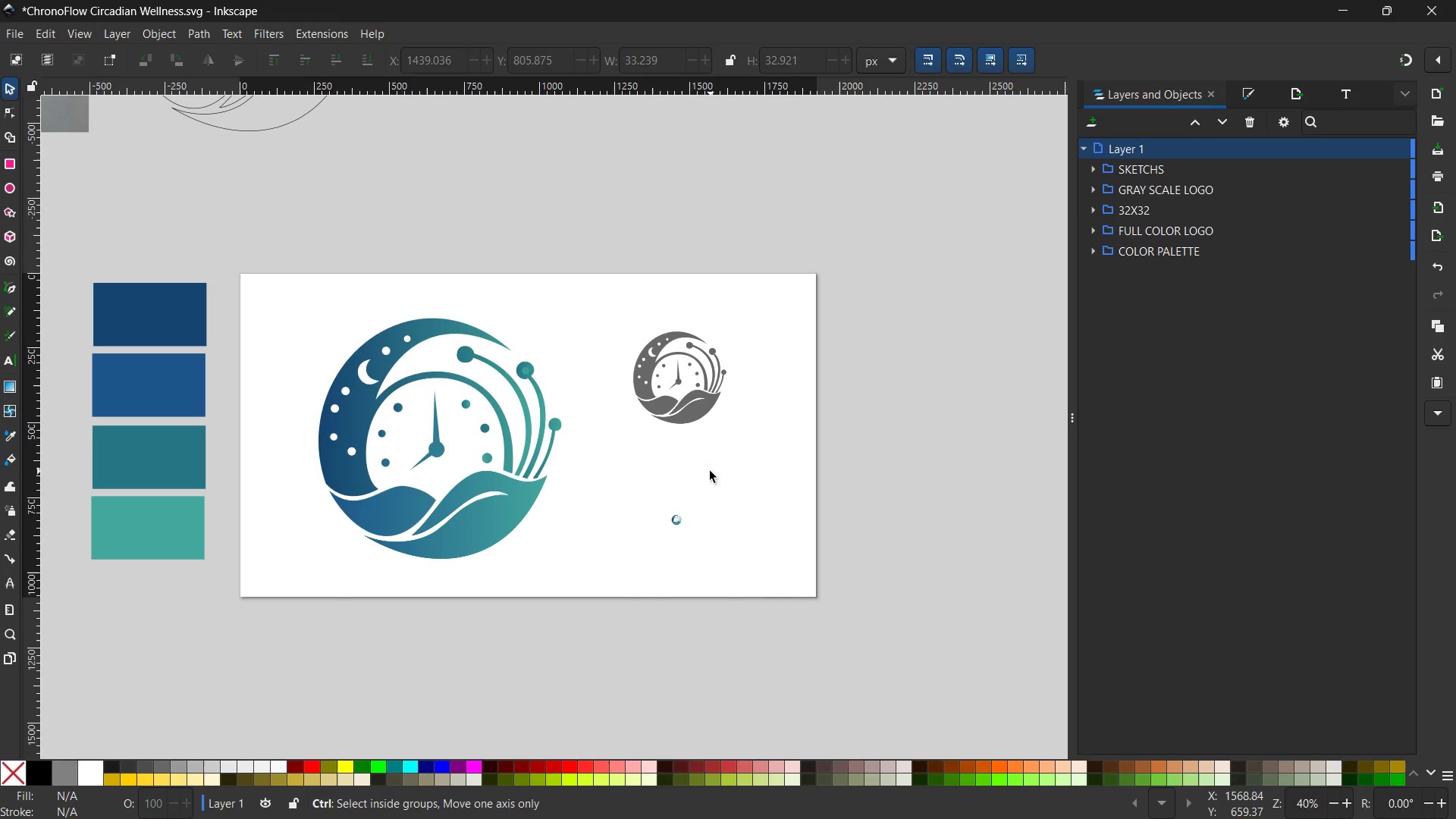 
left_click([697, 427])
 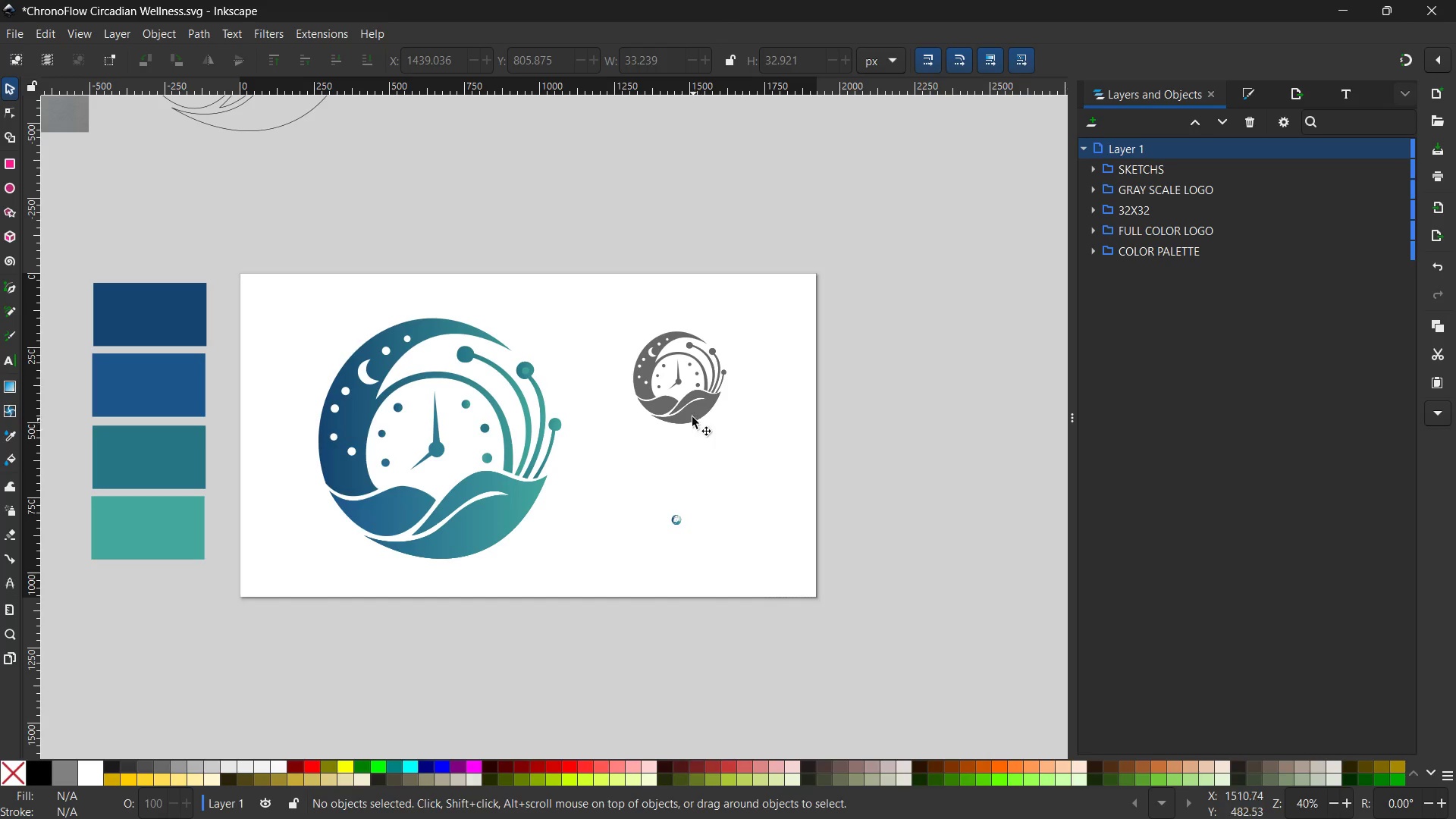 
double_click([692, 412])
 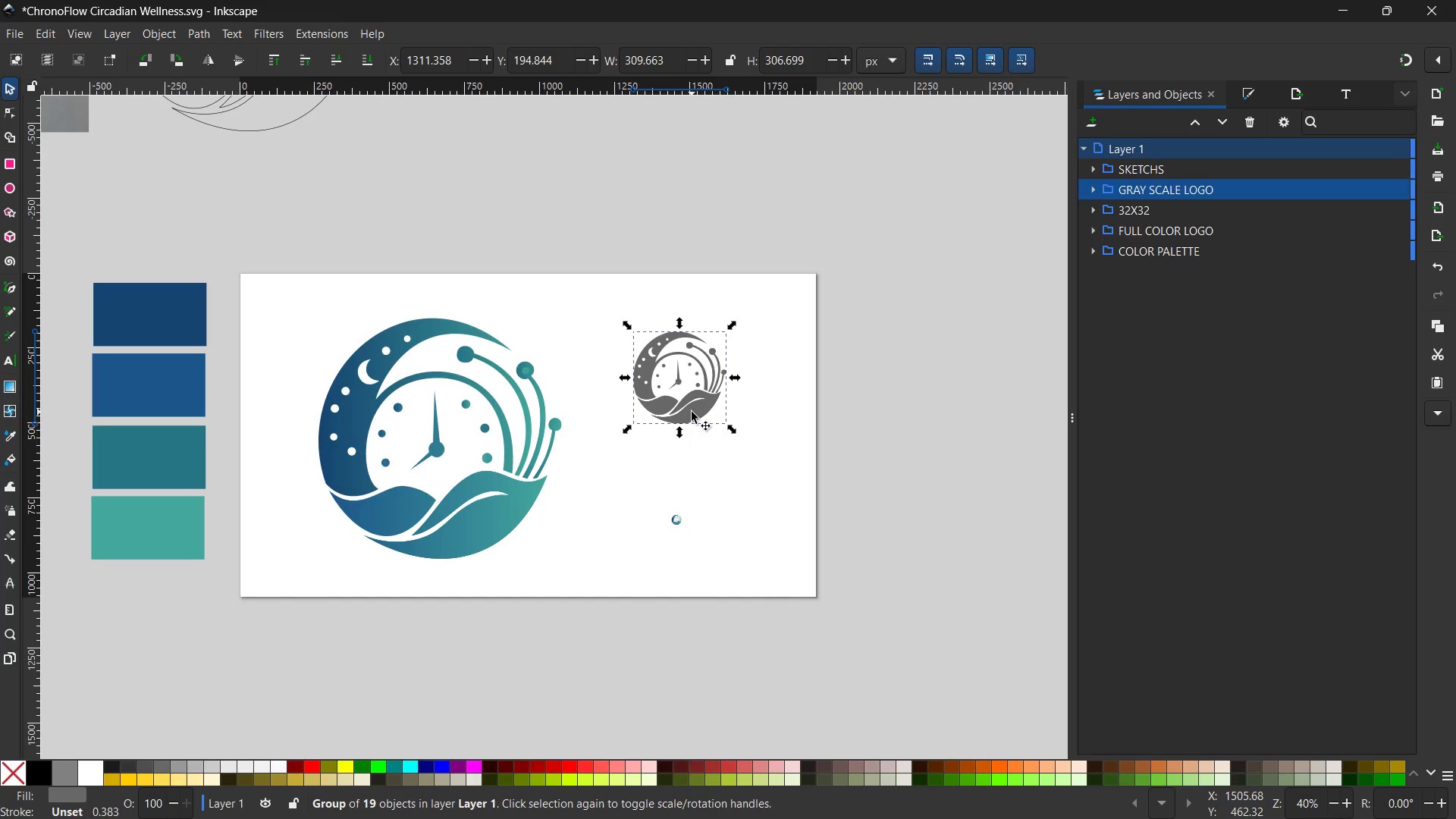 
hold_key(key=ControlLeft, duration=2.14)
scroll: coordinate [692, 412], scroll_direction: none, amount: 0.0
 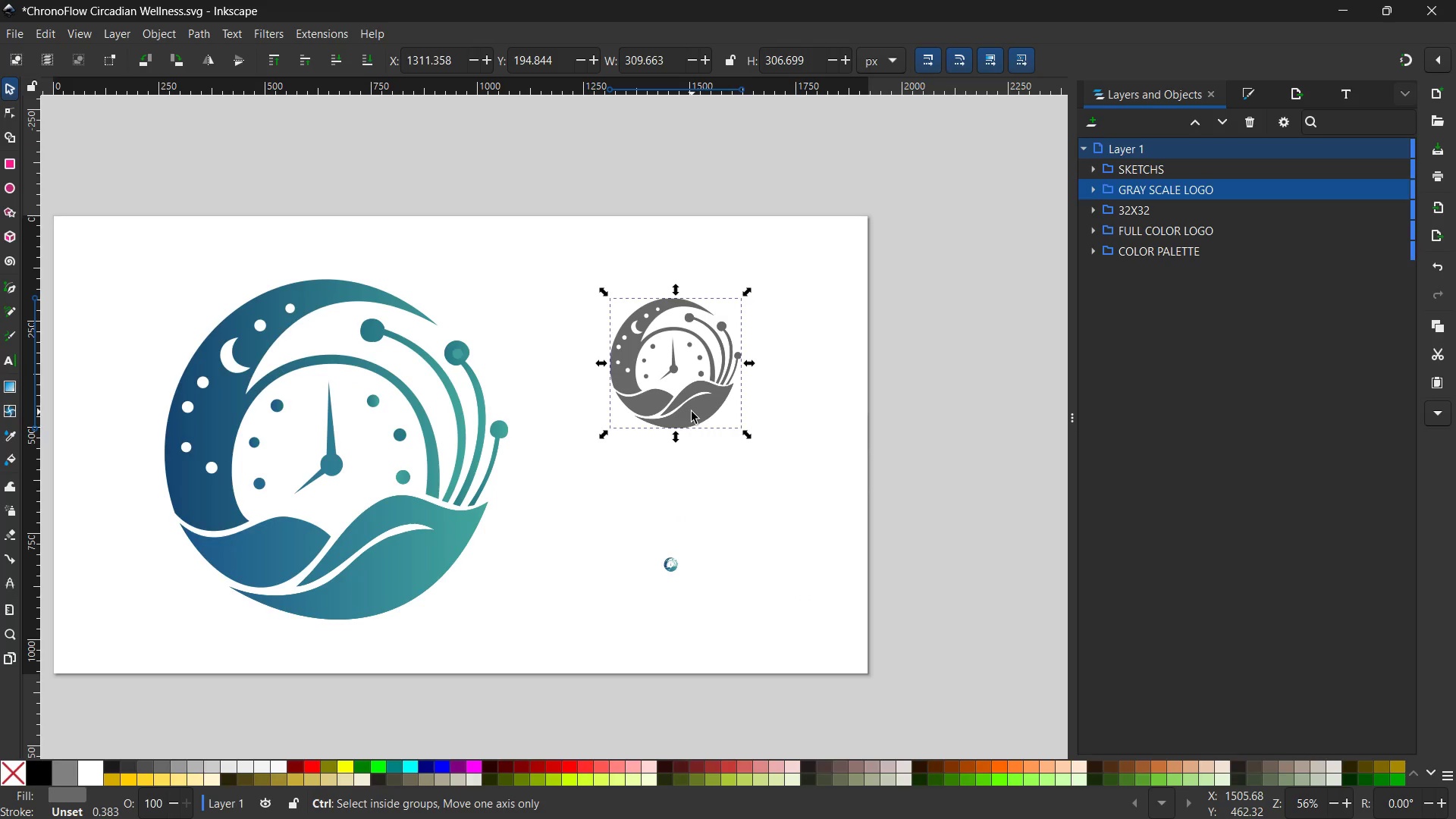 
scroll: coordinate [692, 412], scroll_direction: down, amount: 2.0
 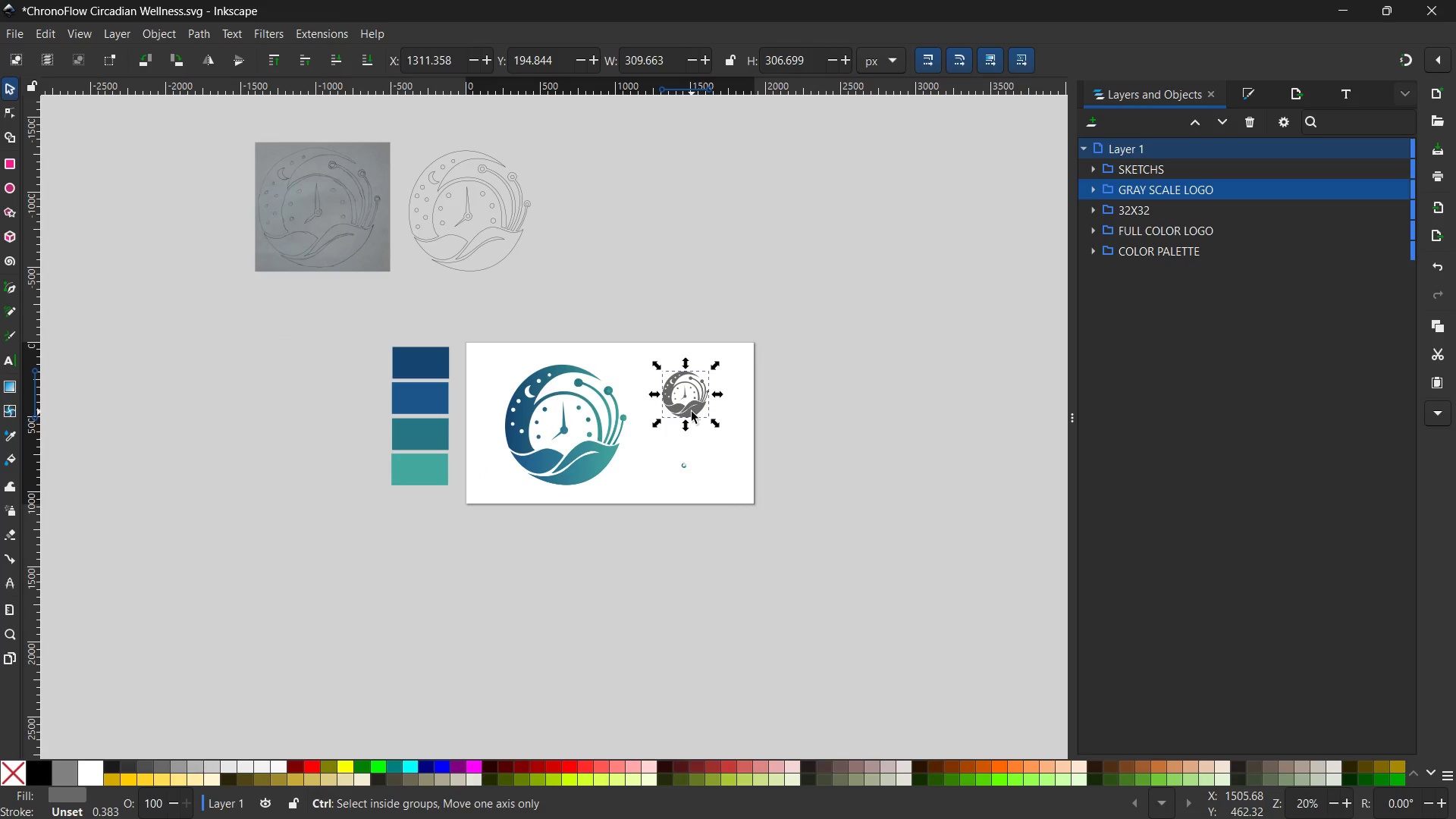 
scroll: coordinate [692, 412], scroll_direction: none, amount: 0.0
 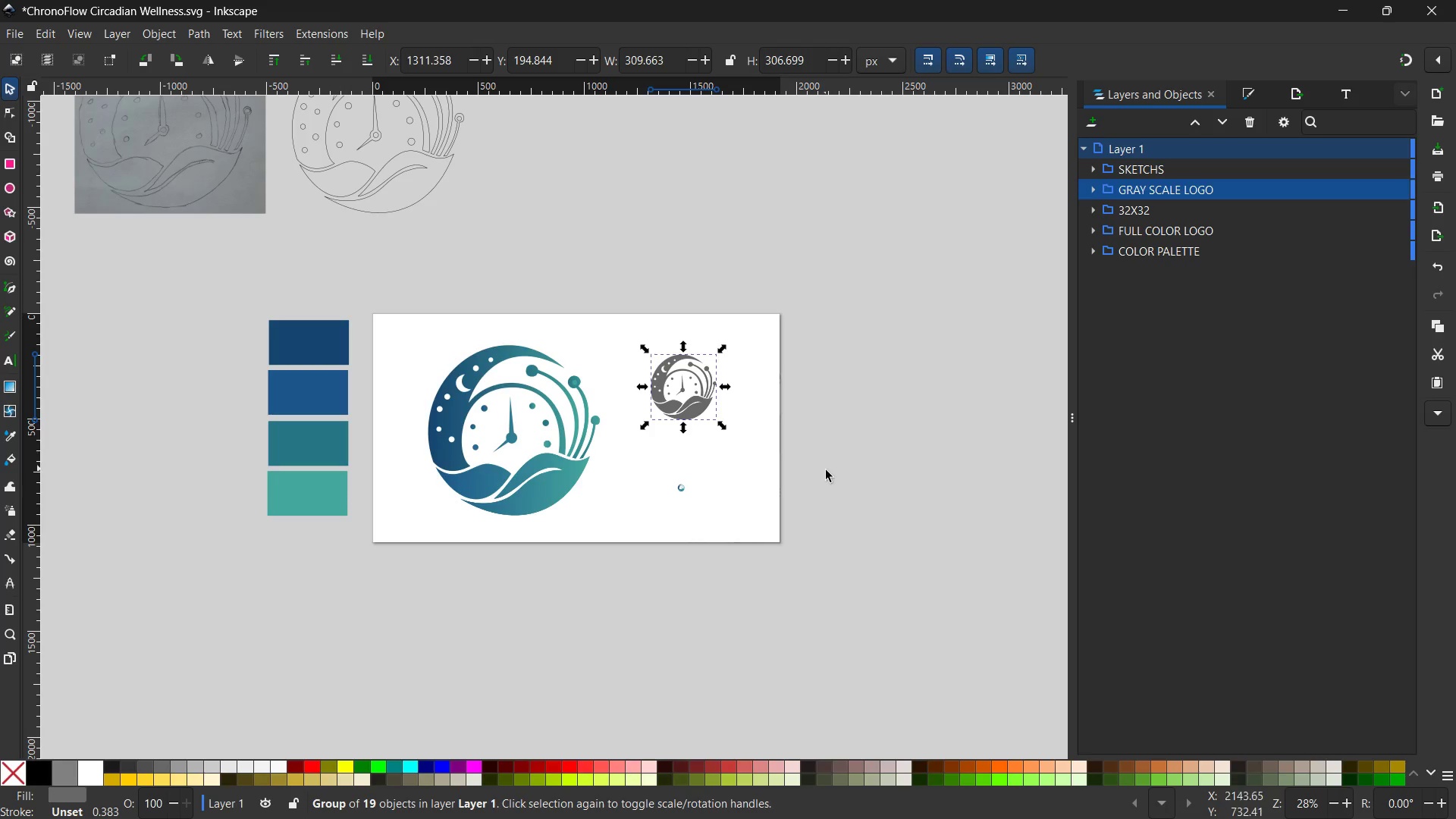 
left_click([711, 474])
 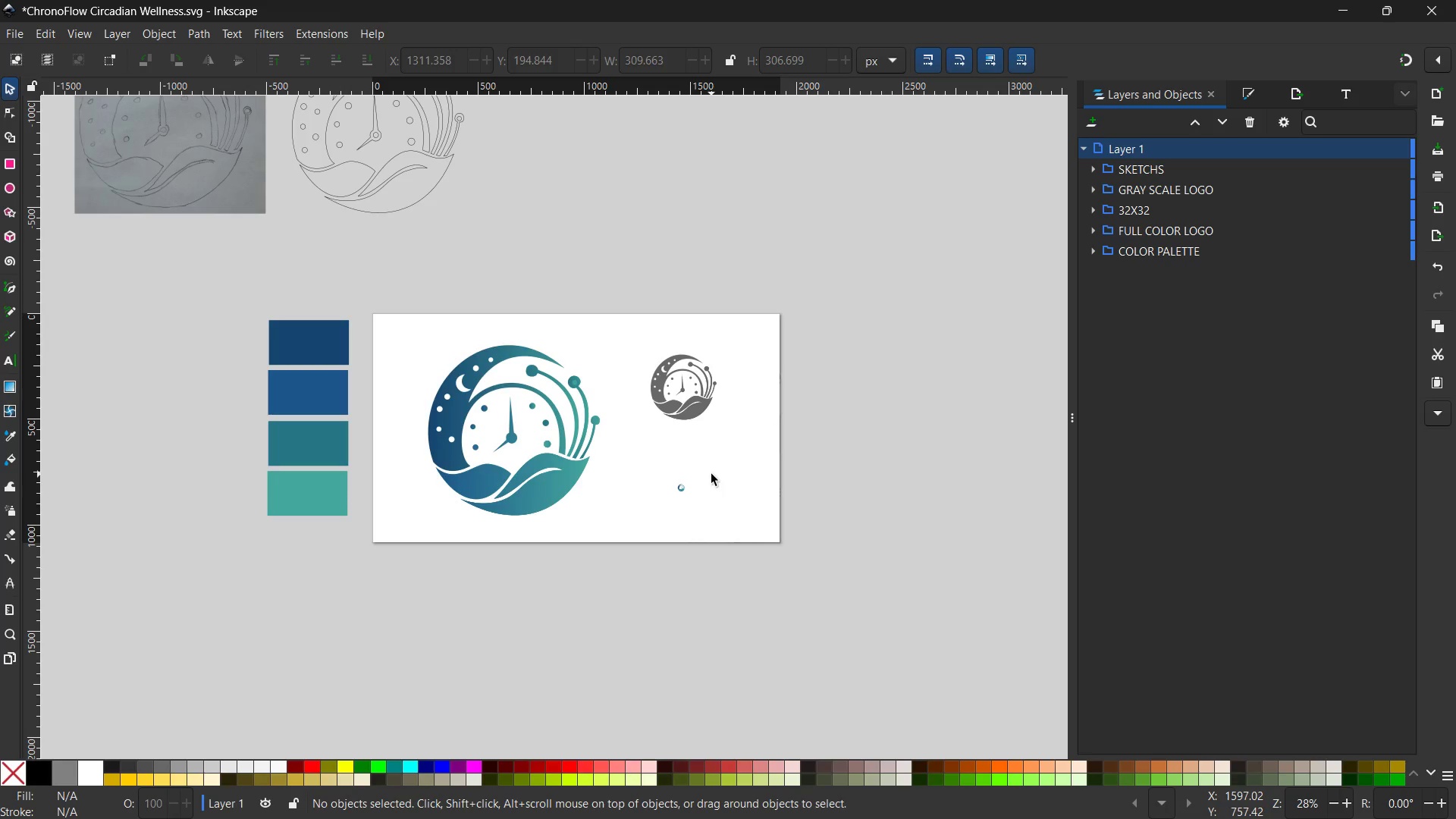 
scroll: coordinate [471, 491], scroll_direction: up, amount: 1.0
 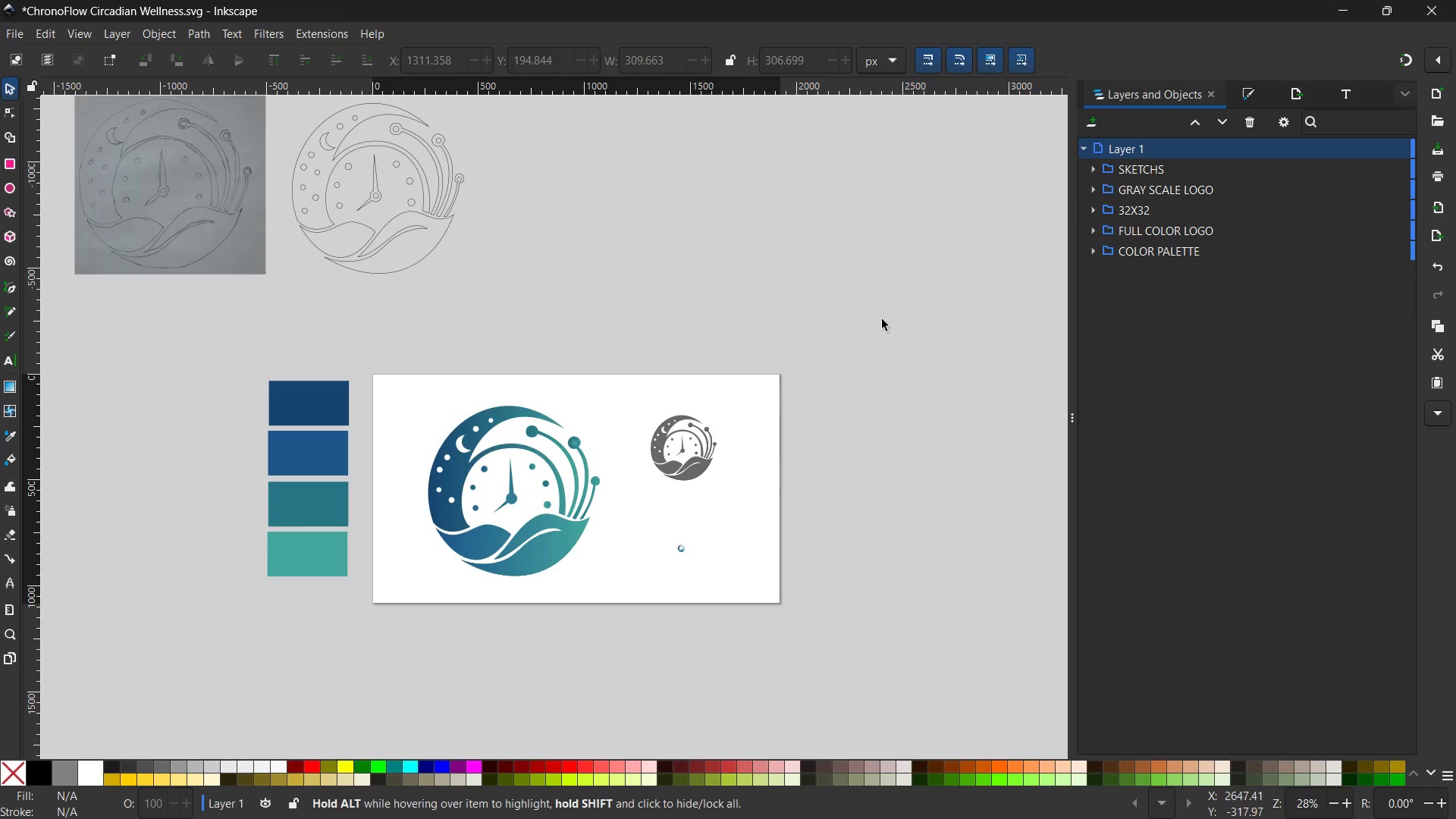 
wait(6.05)
 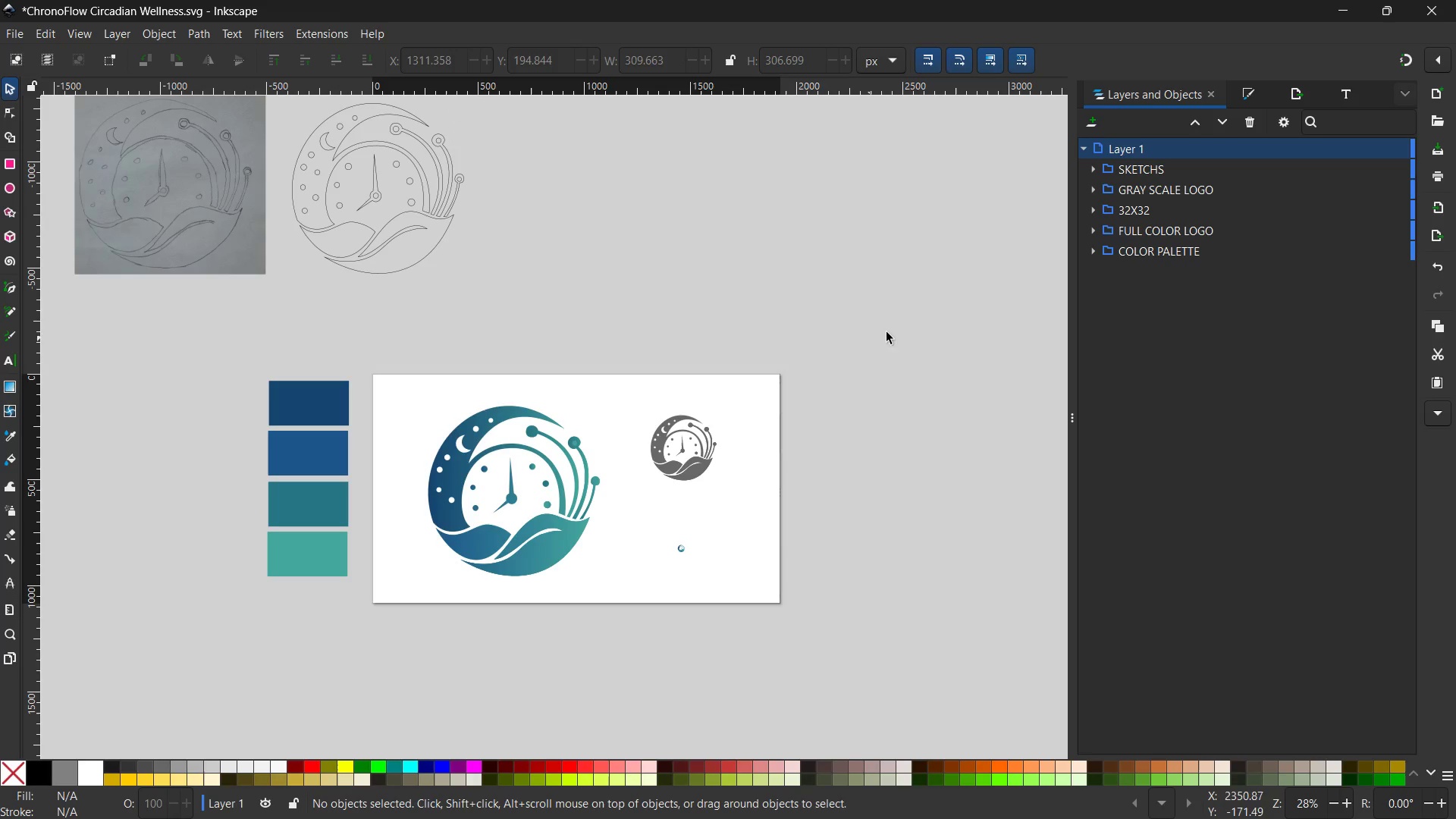 
double_click([1142, 210])
 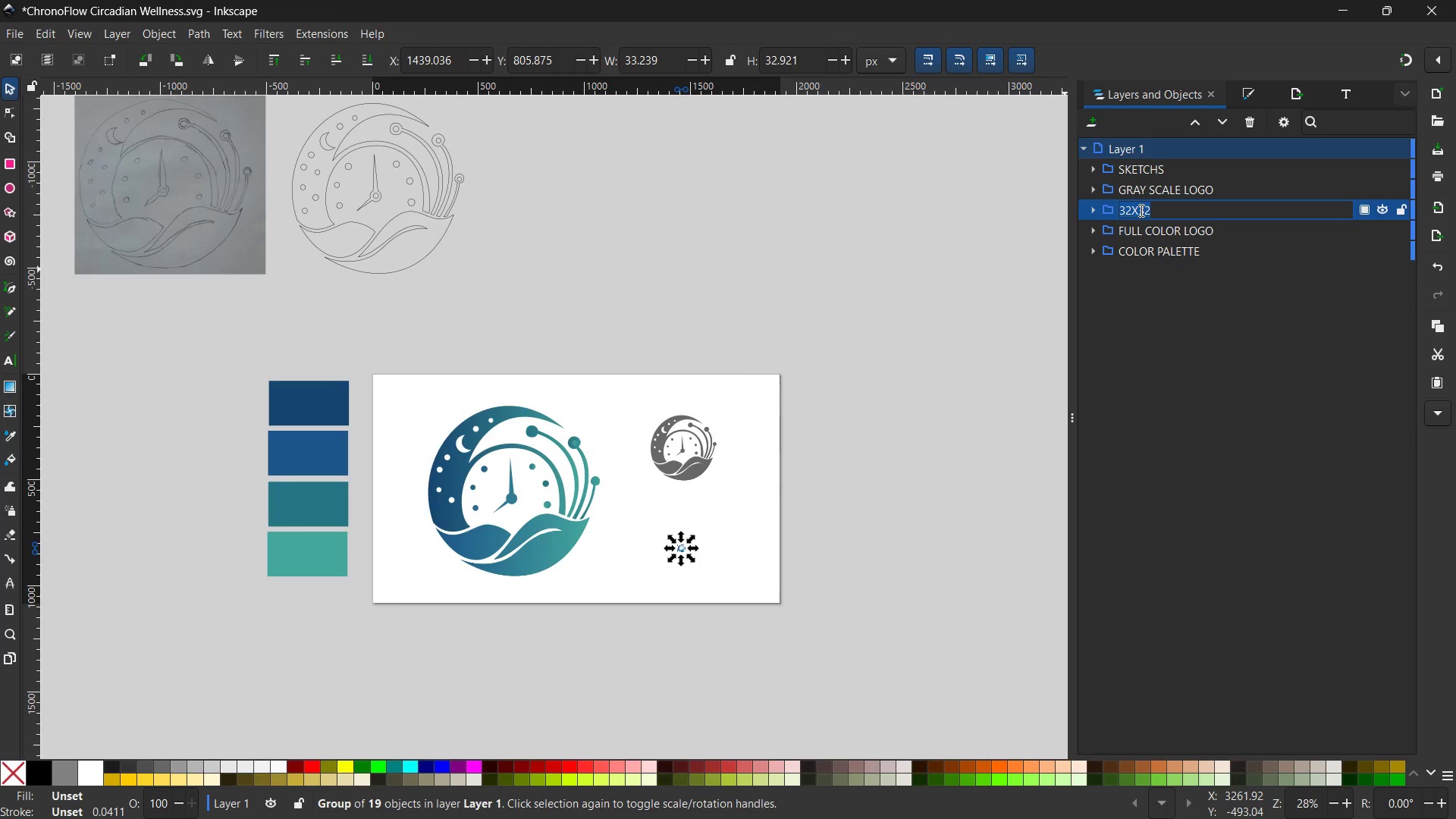 
triple_click([1140, 210])
 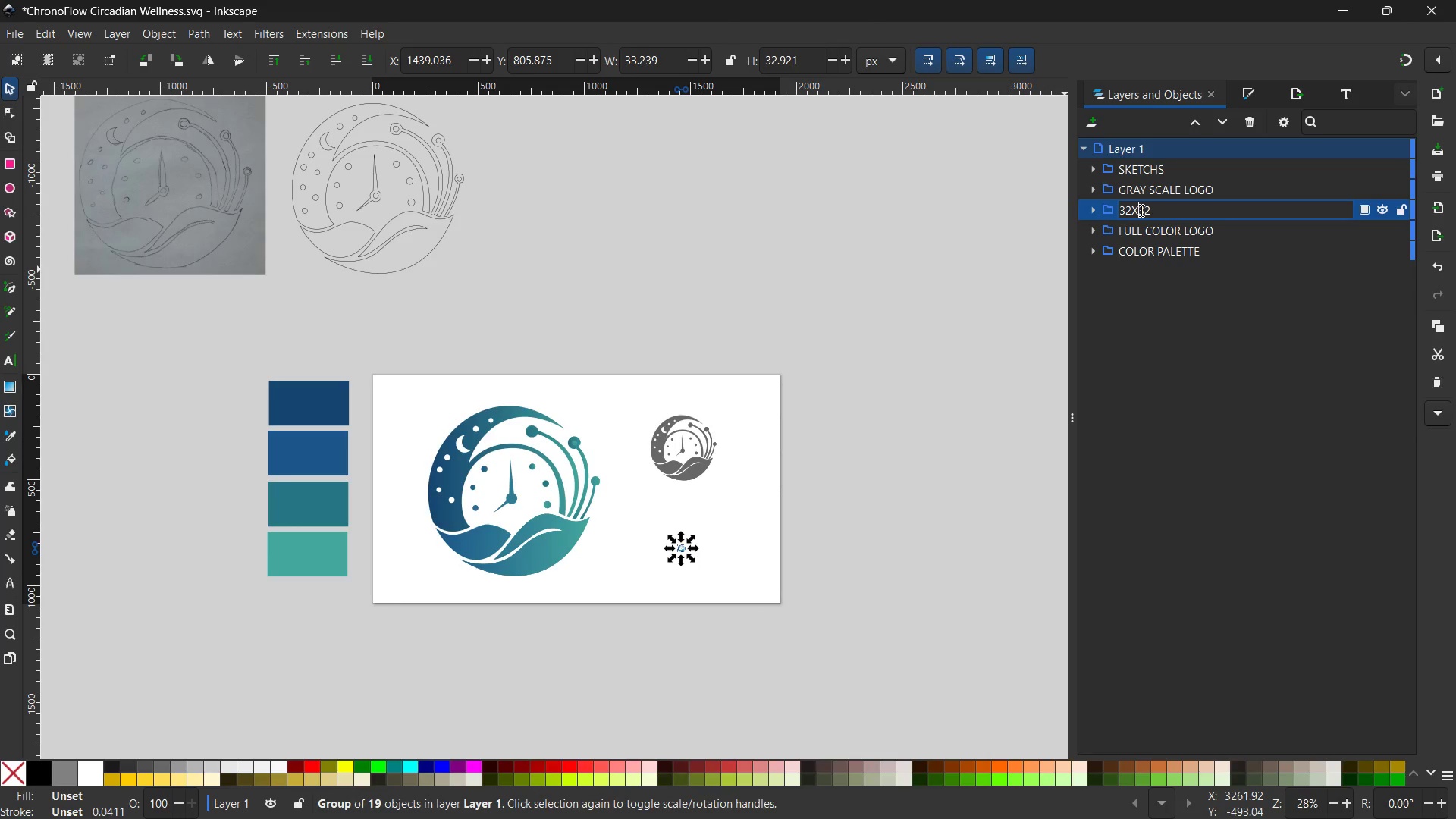 
key(Space)
 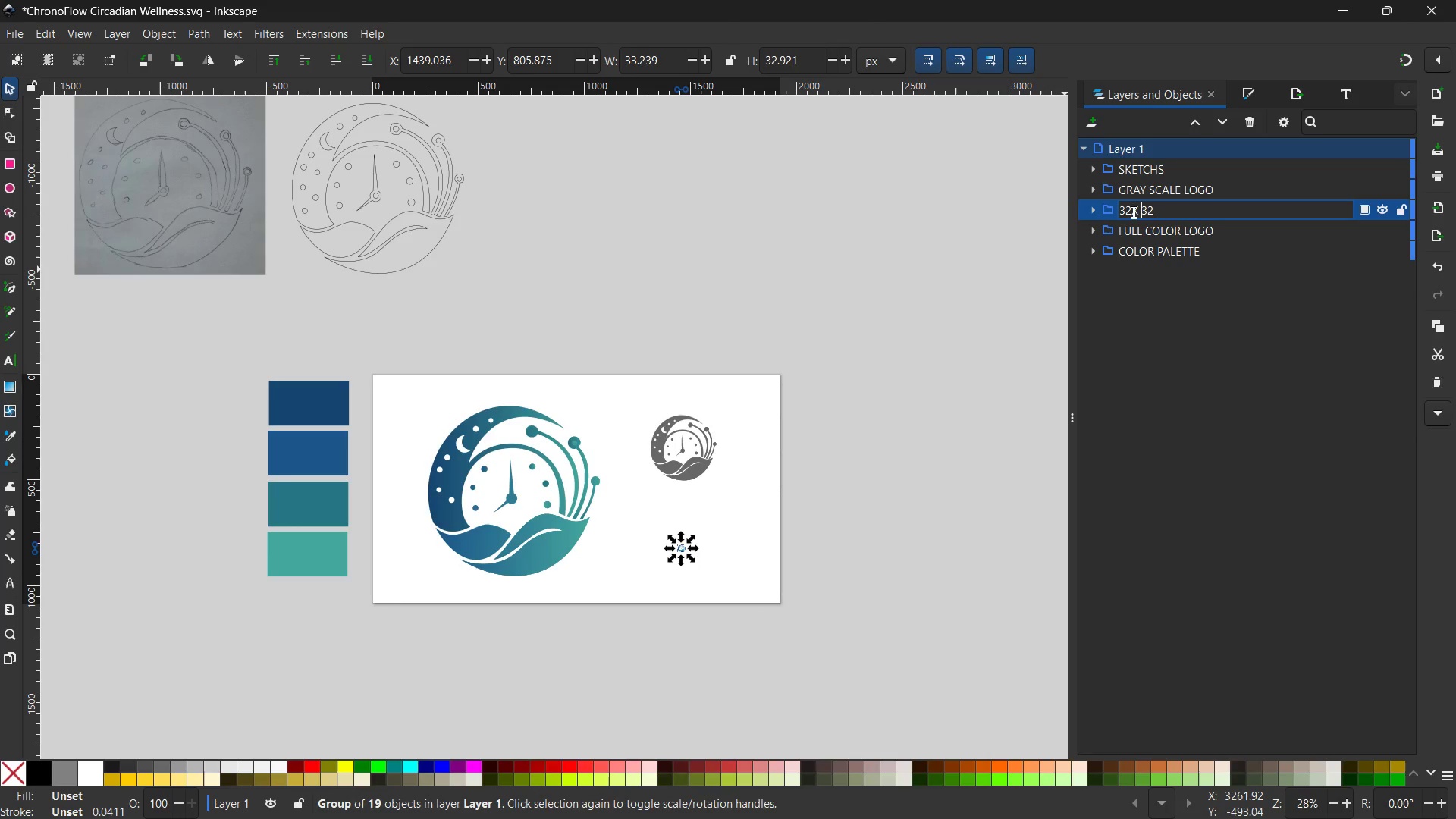 
left_click([1132, 212])
 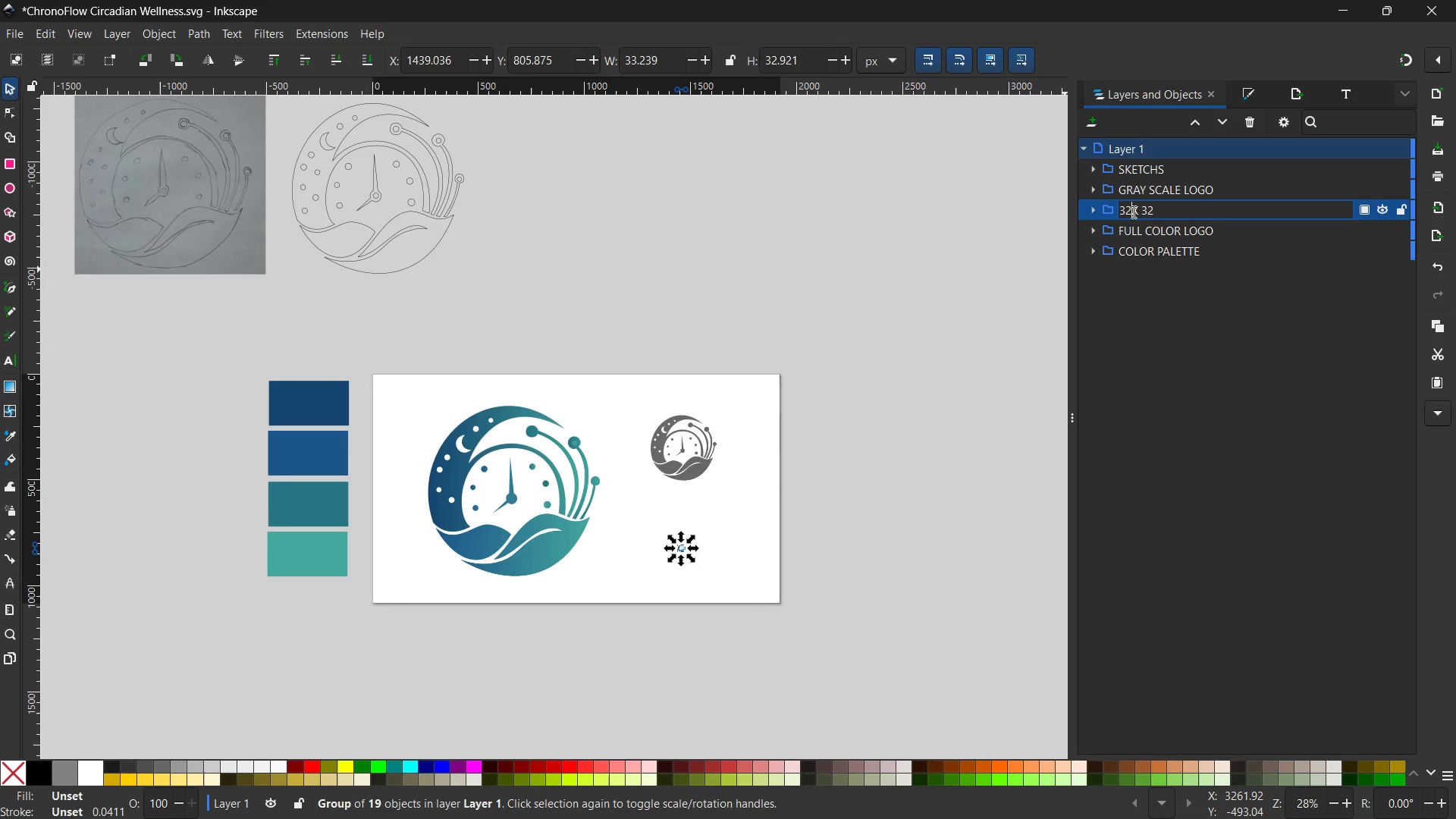 
key(Space)
 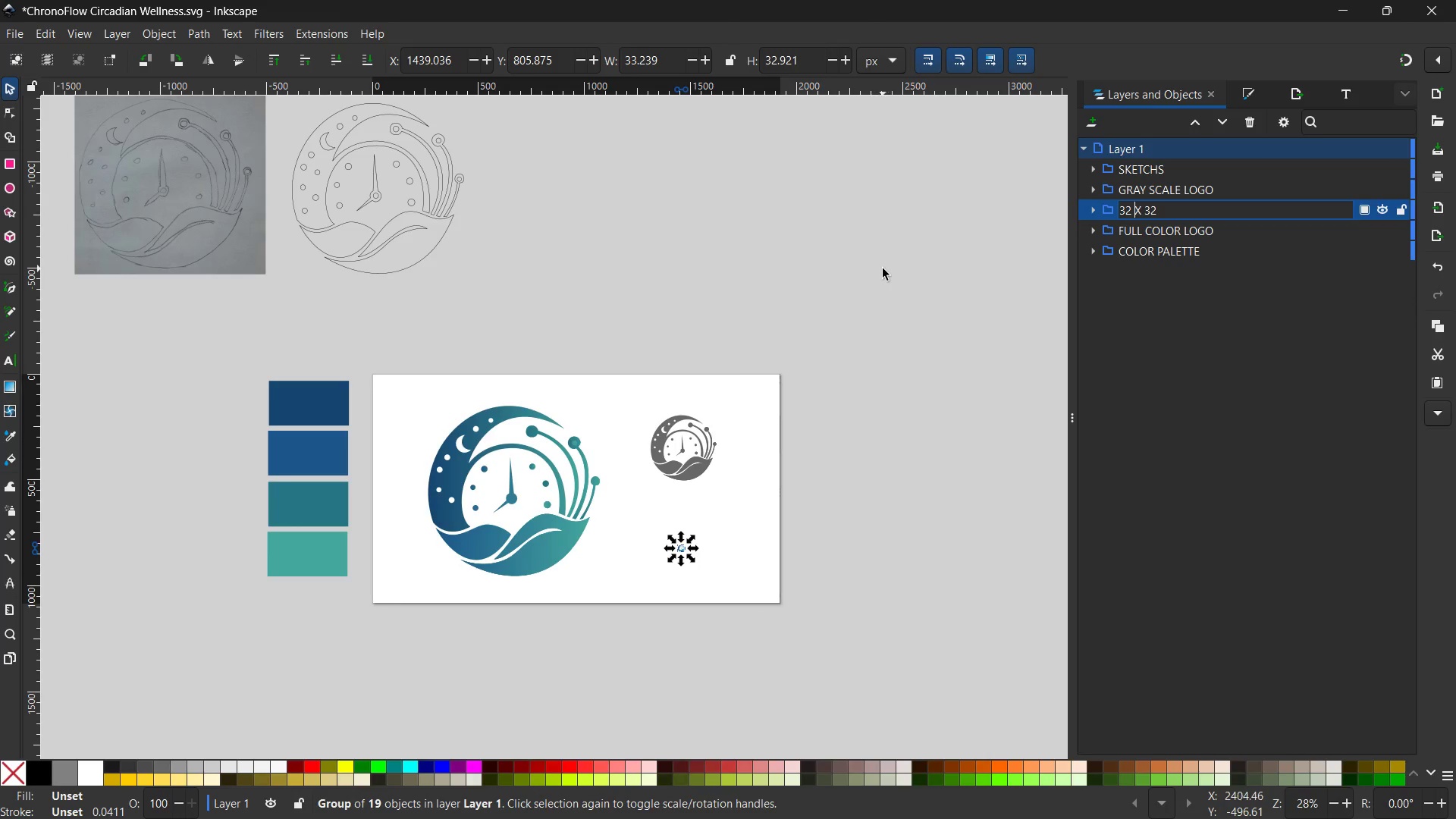 
double_click([883, 268])
 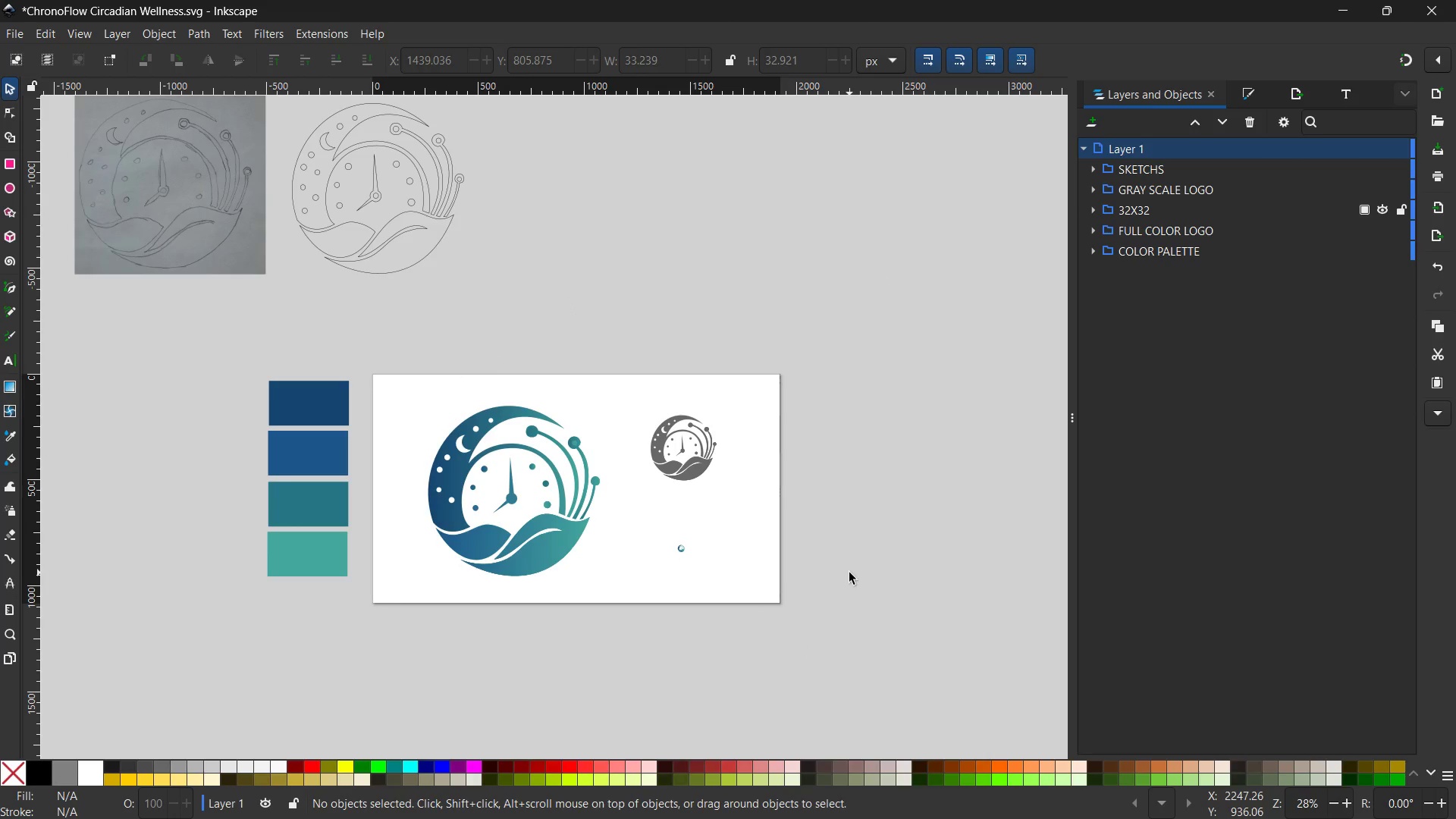 
wait(6.73)
 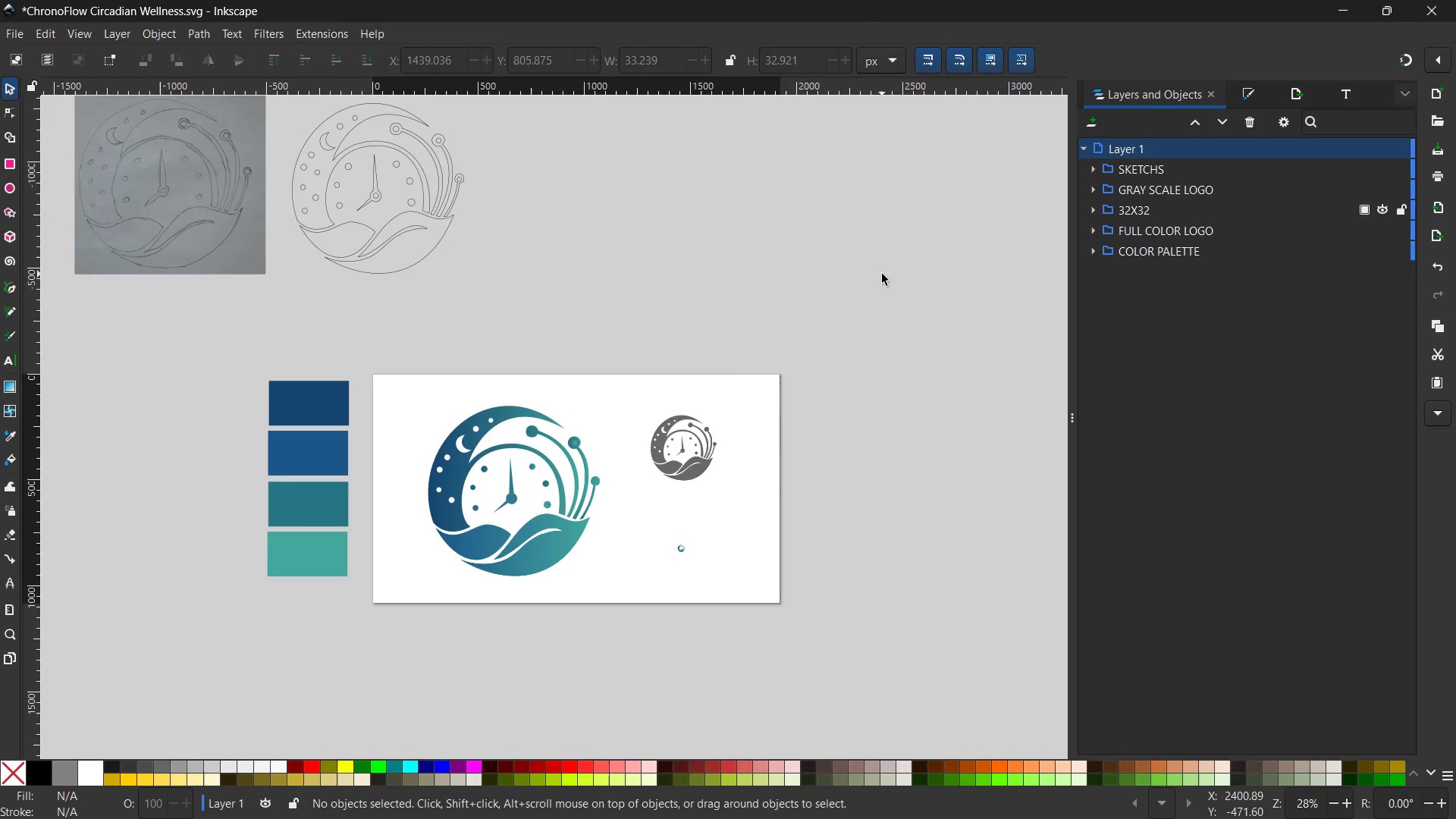 
key(Control+ControlLeft)
 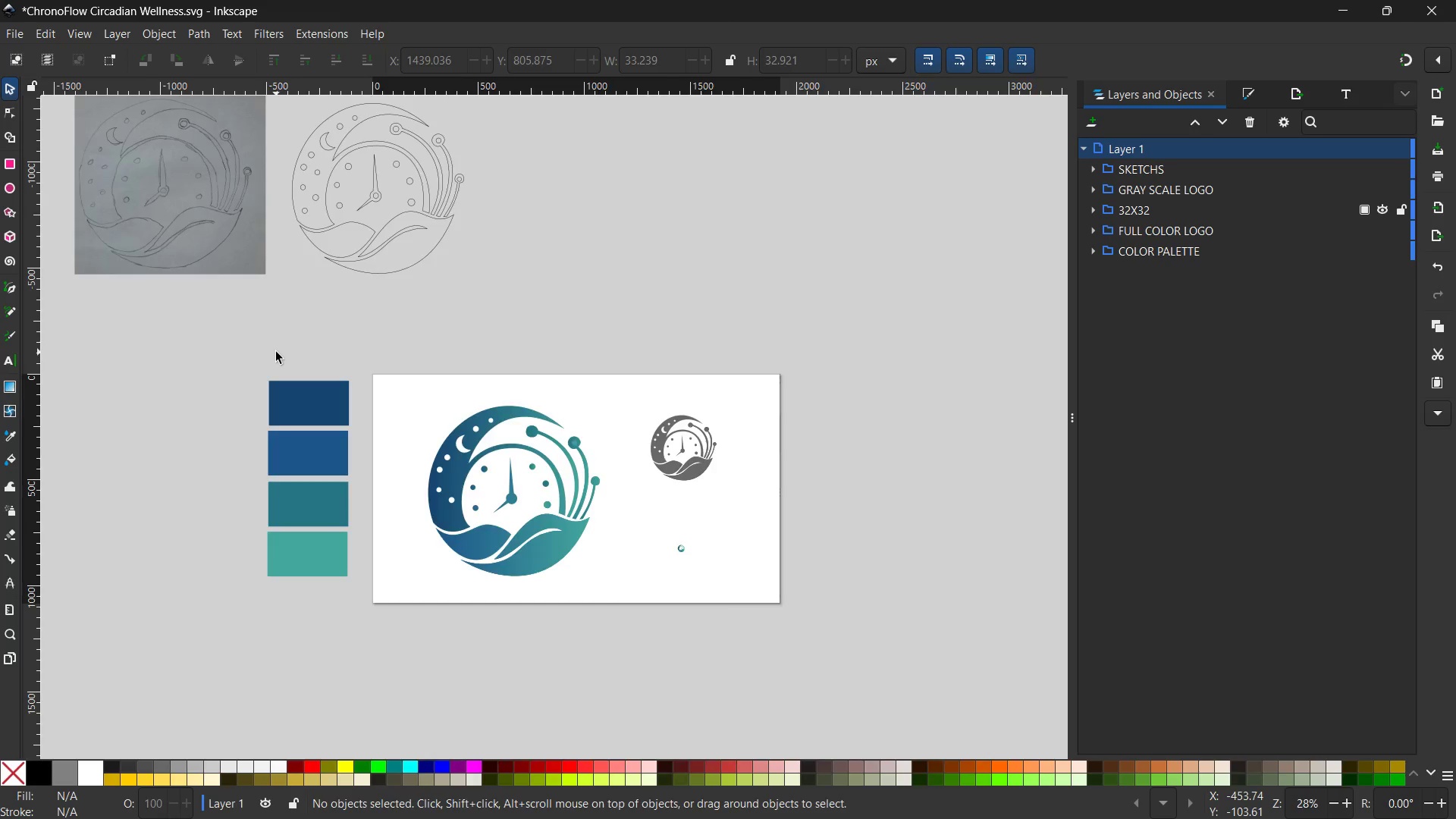 
scroll: coordinate [276, 352], scroll_direction: up, amount: 6.0
 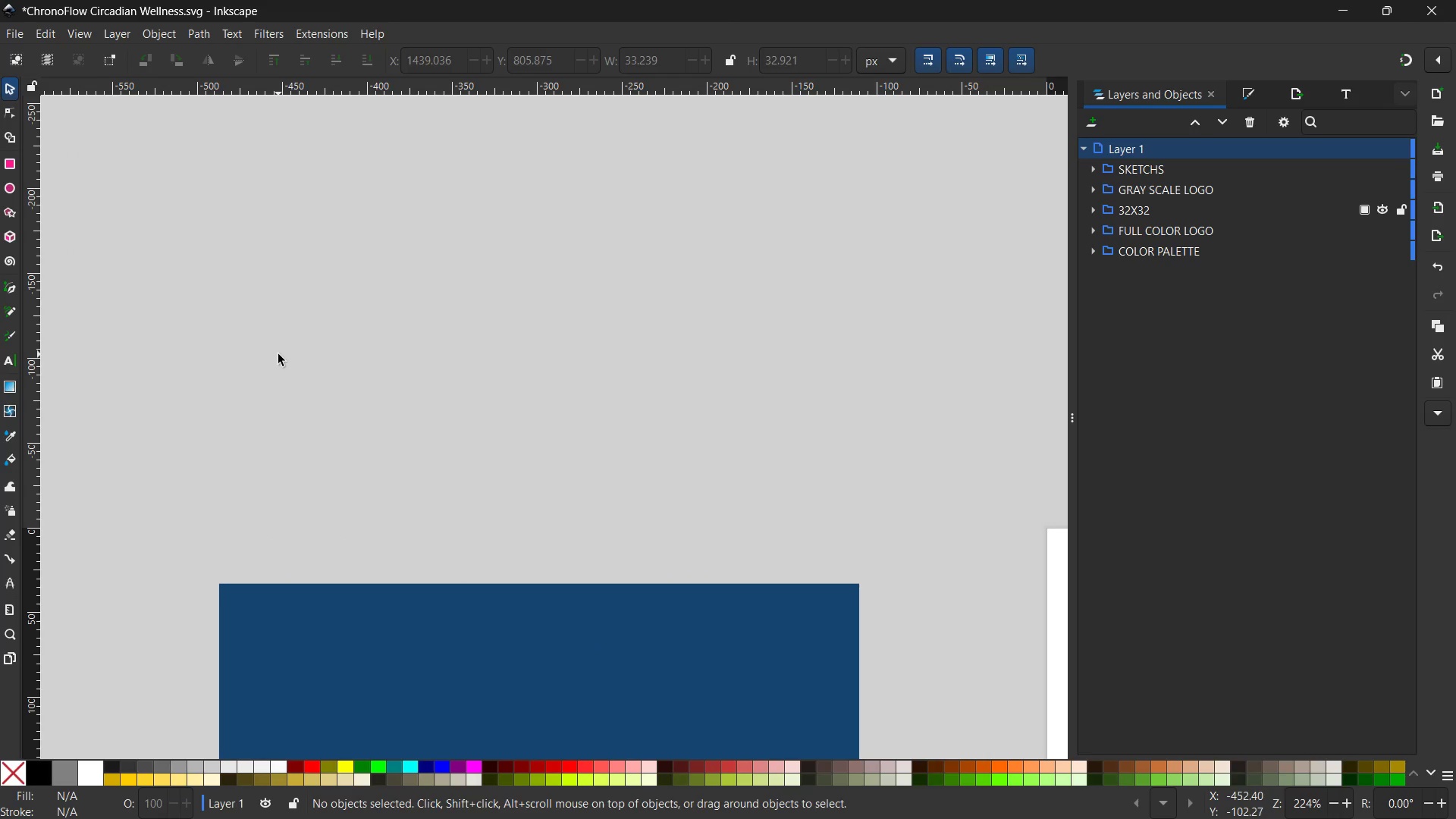 
hold_key(key=Space, duration=0.7)
 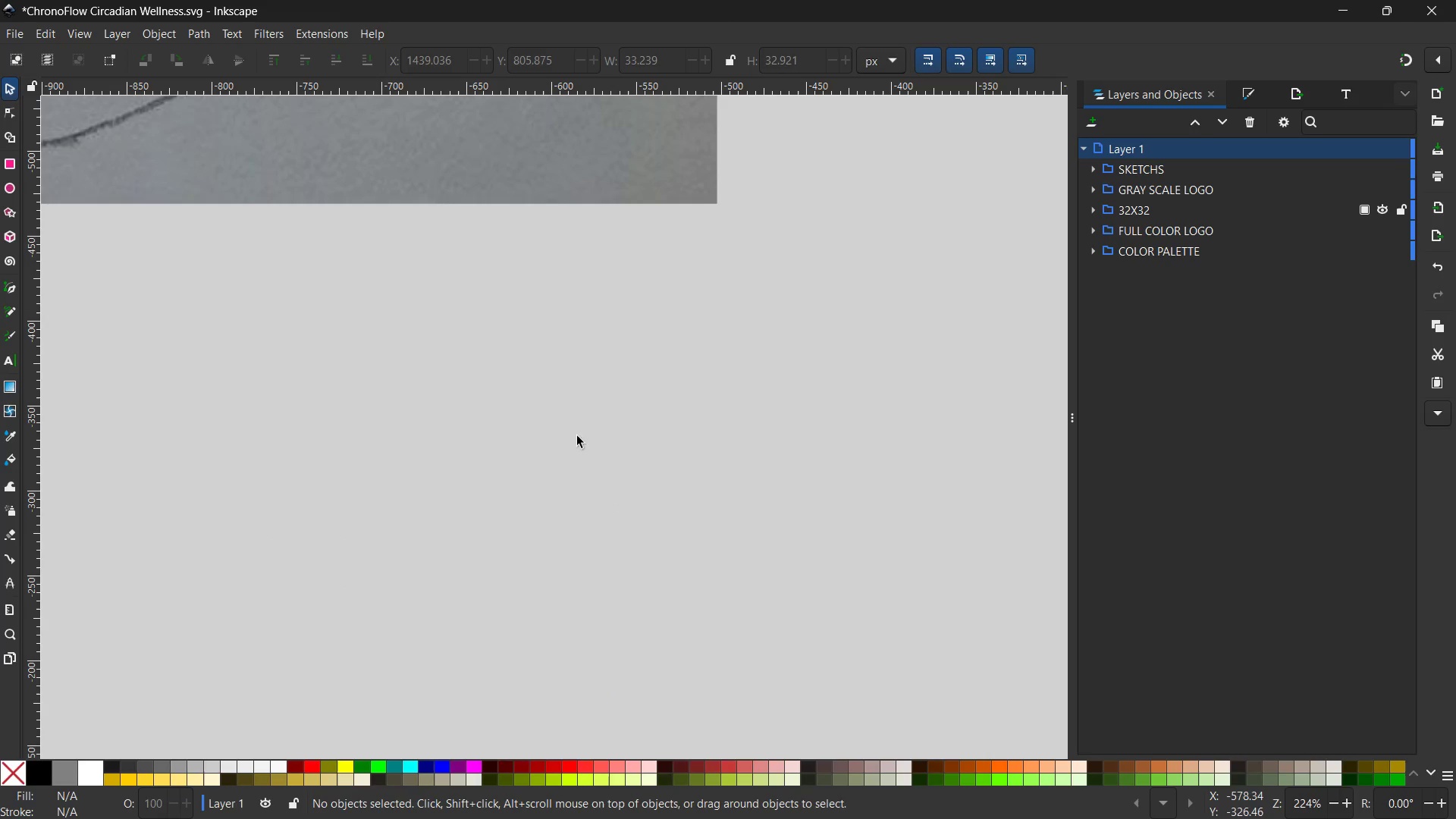 
left_click_drag(start_coordinate=[284, 362], to_coordinate=[800, 814])
 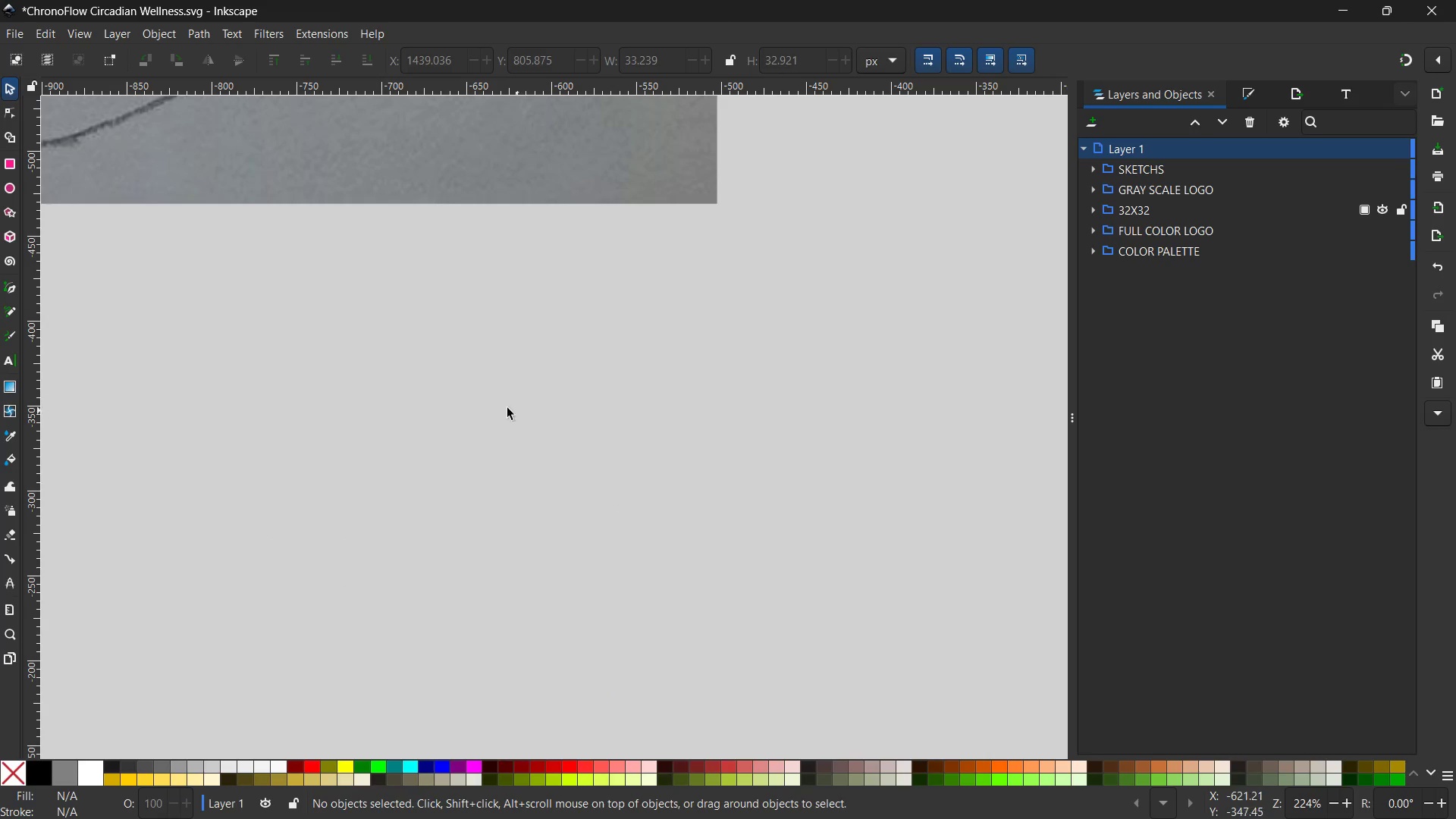 
hold_key(key=Space, duration=0.42)
 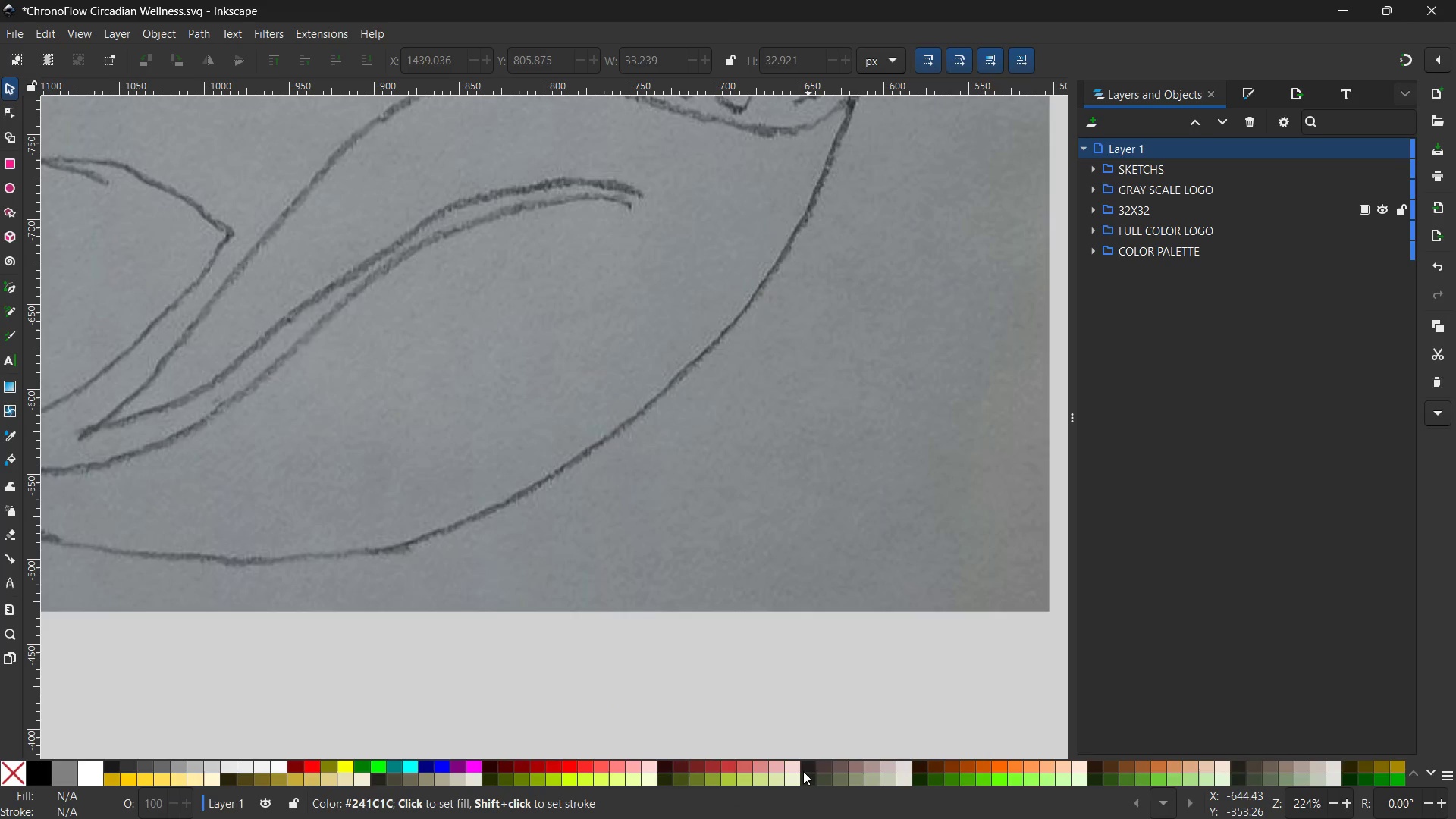 
left_click_drag(start_coordinate=[472, 394], to_coordinate=[808, 808])
 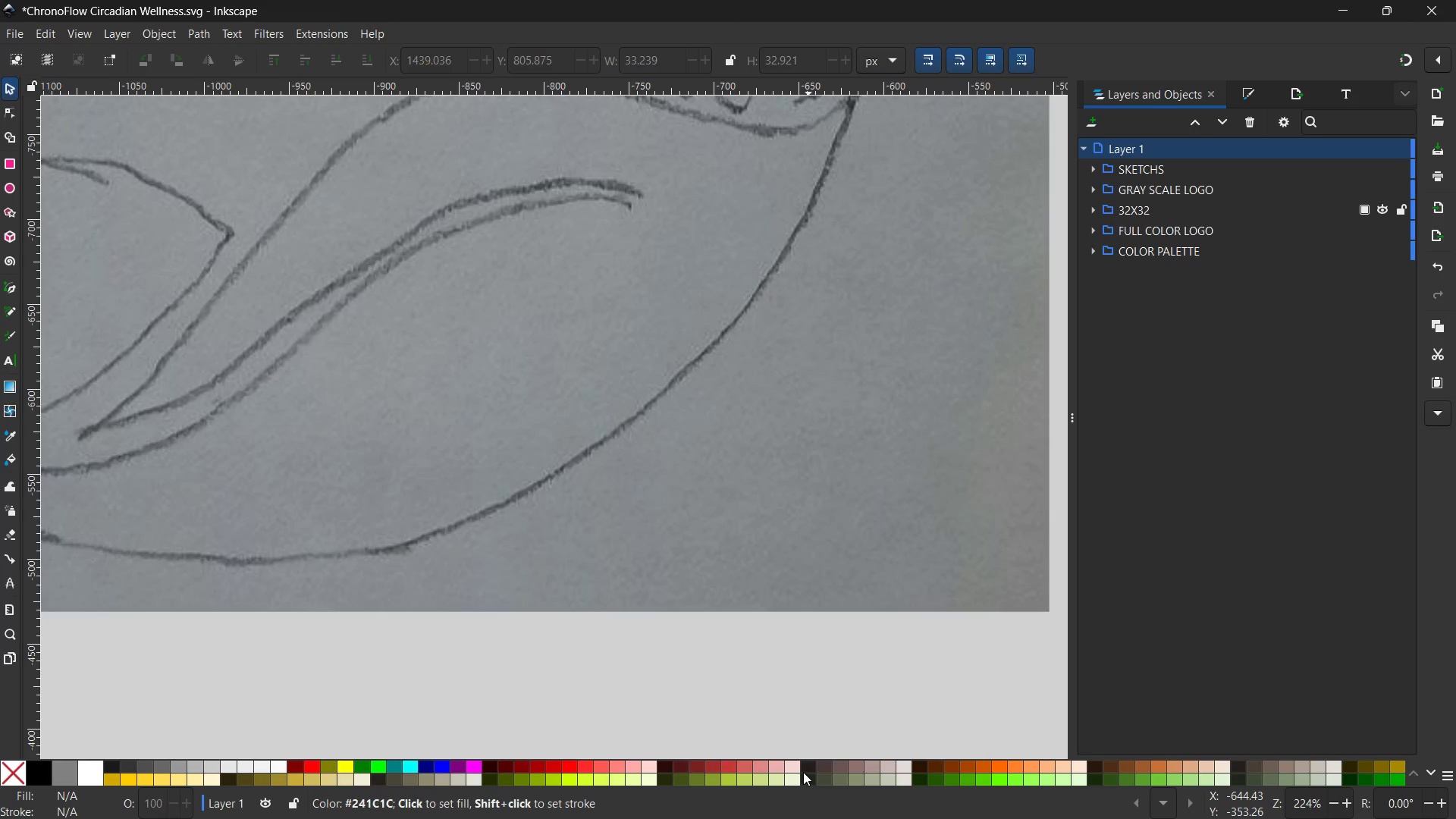 
hold_key(key=ControlLeft, duration=0.56)
scroll: coordinate [798, 765], scroll_direction: down, amount: 2.0
 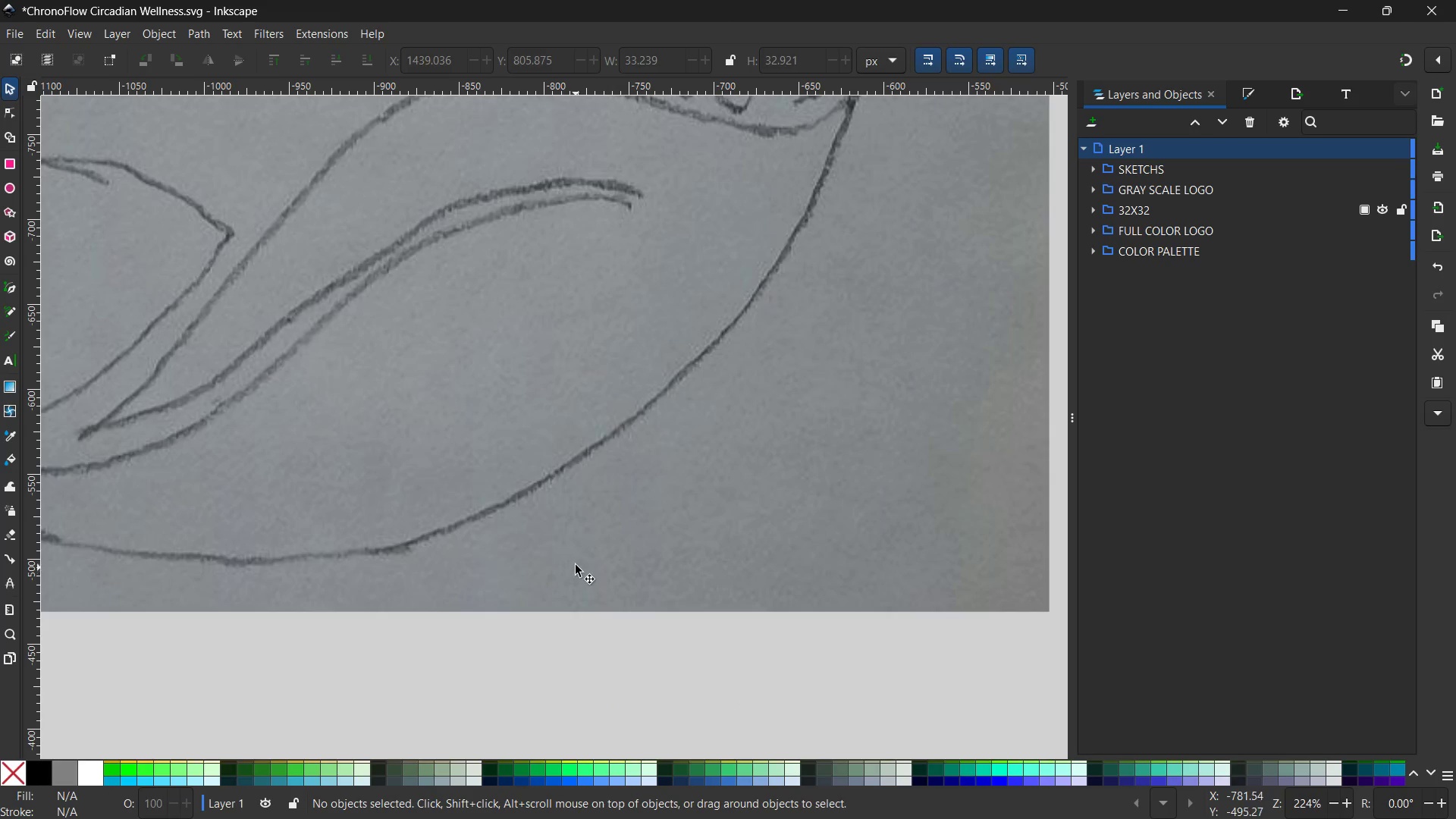 
hold_key(key=ControlLeft, duration=0.52)
scroll: coordinate [576, 560], scroll_direction: down, amount: 1.0
 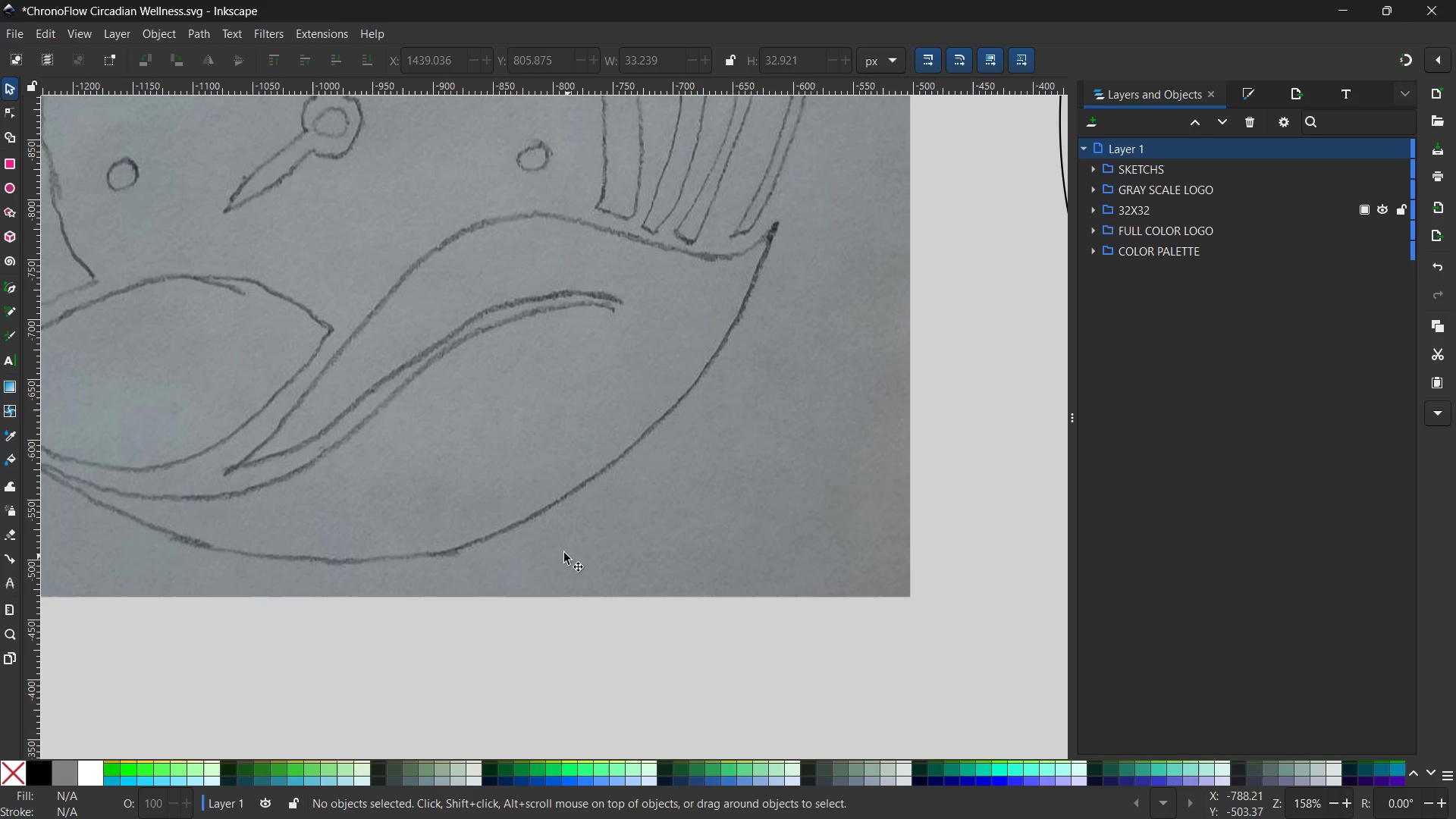 
hold_key(key=ControlLeft, duration=0.77)
scroll: coordinate [562, 548], scroll_direction: down, amount: 2.0
 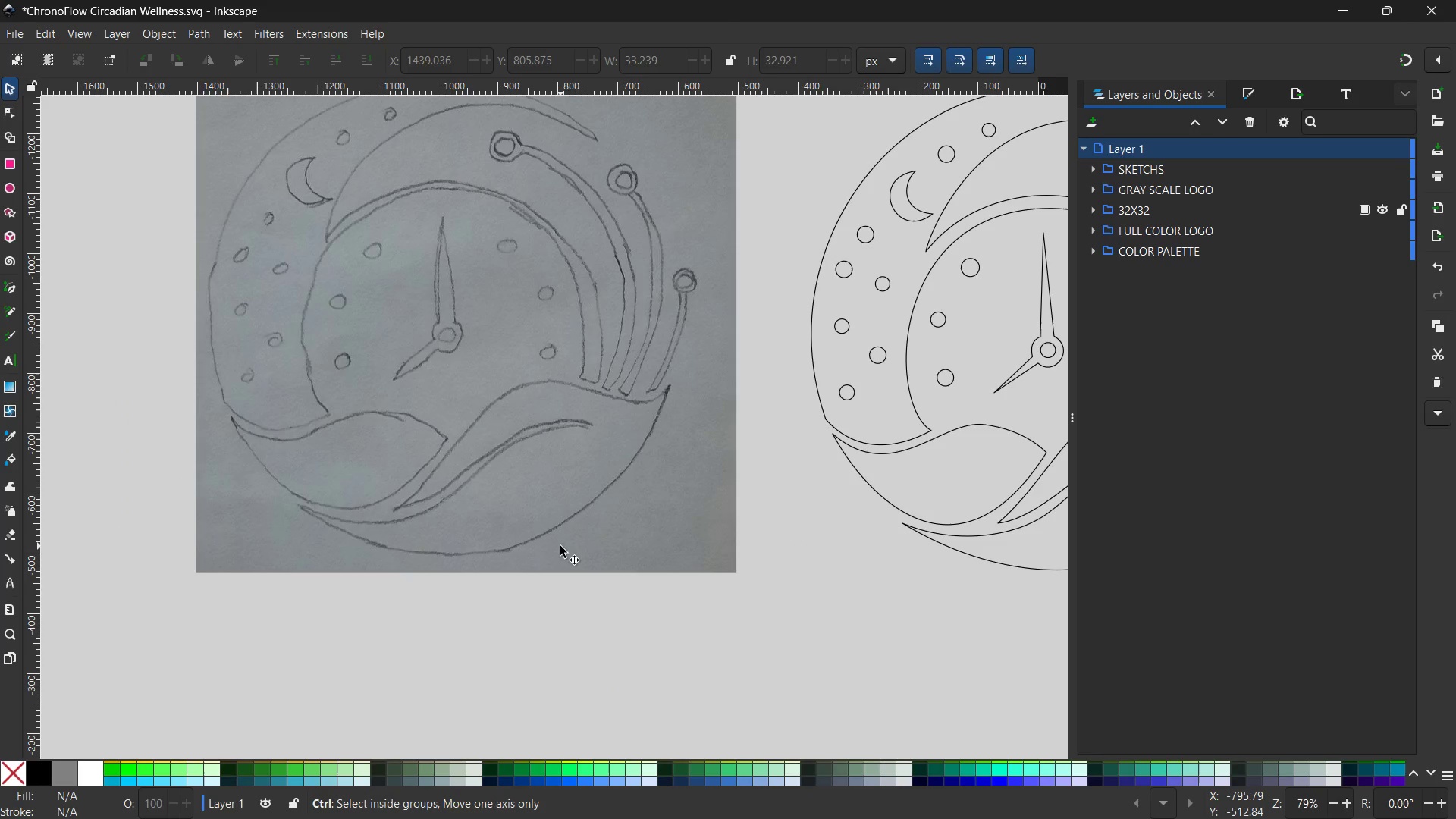 
scroll: coordinate [560, 546], scroll_direction: none, amount: 0.0
 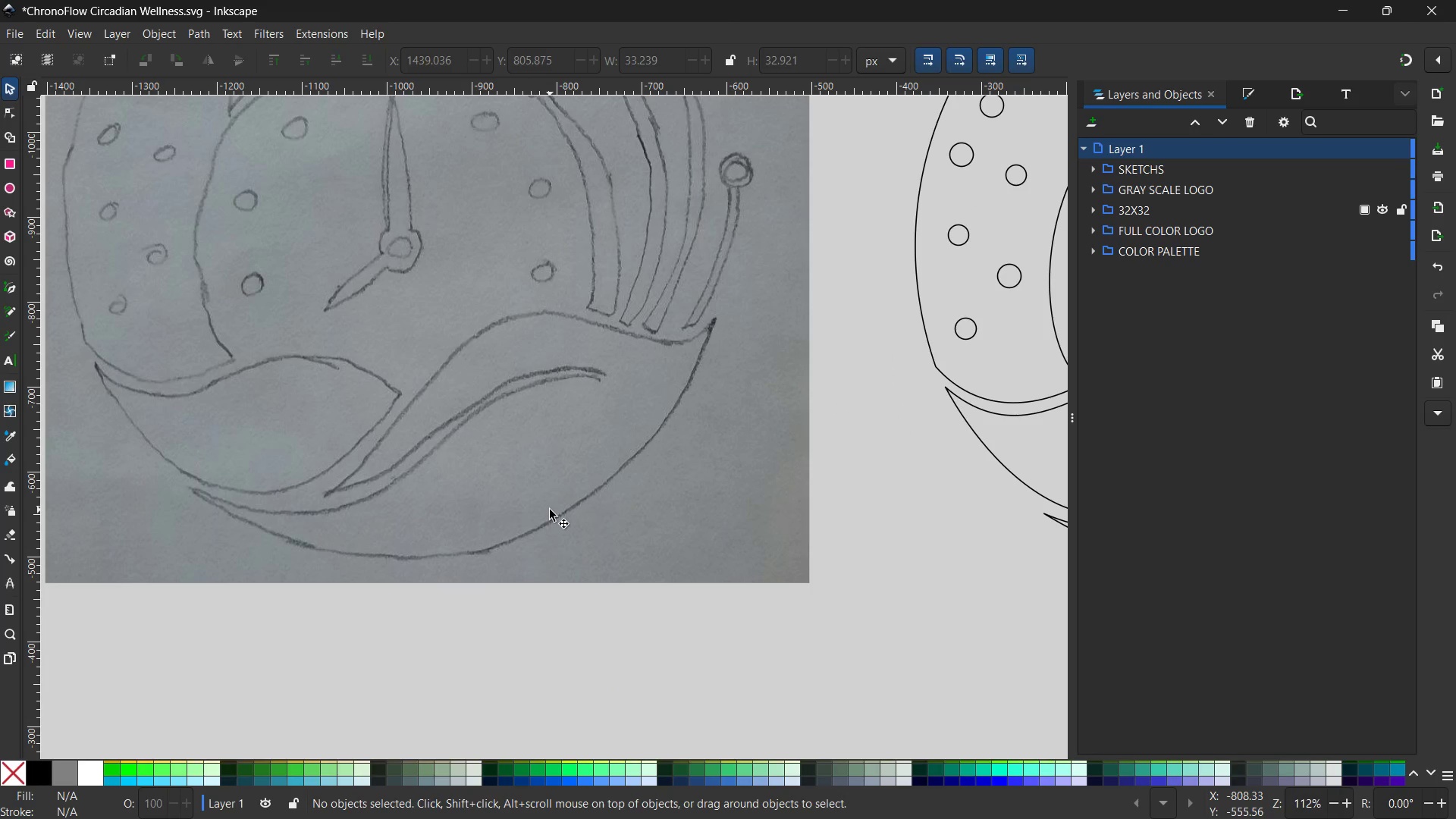 
left_click_drag(start_coordinate=[550, 510], to_coordinate=[634, 721])
 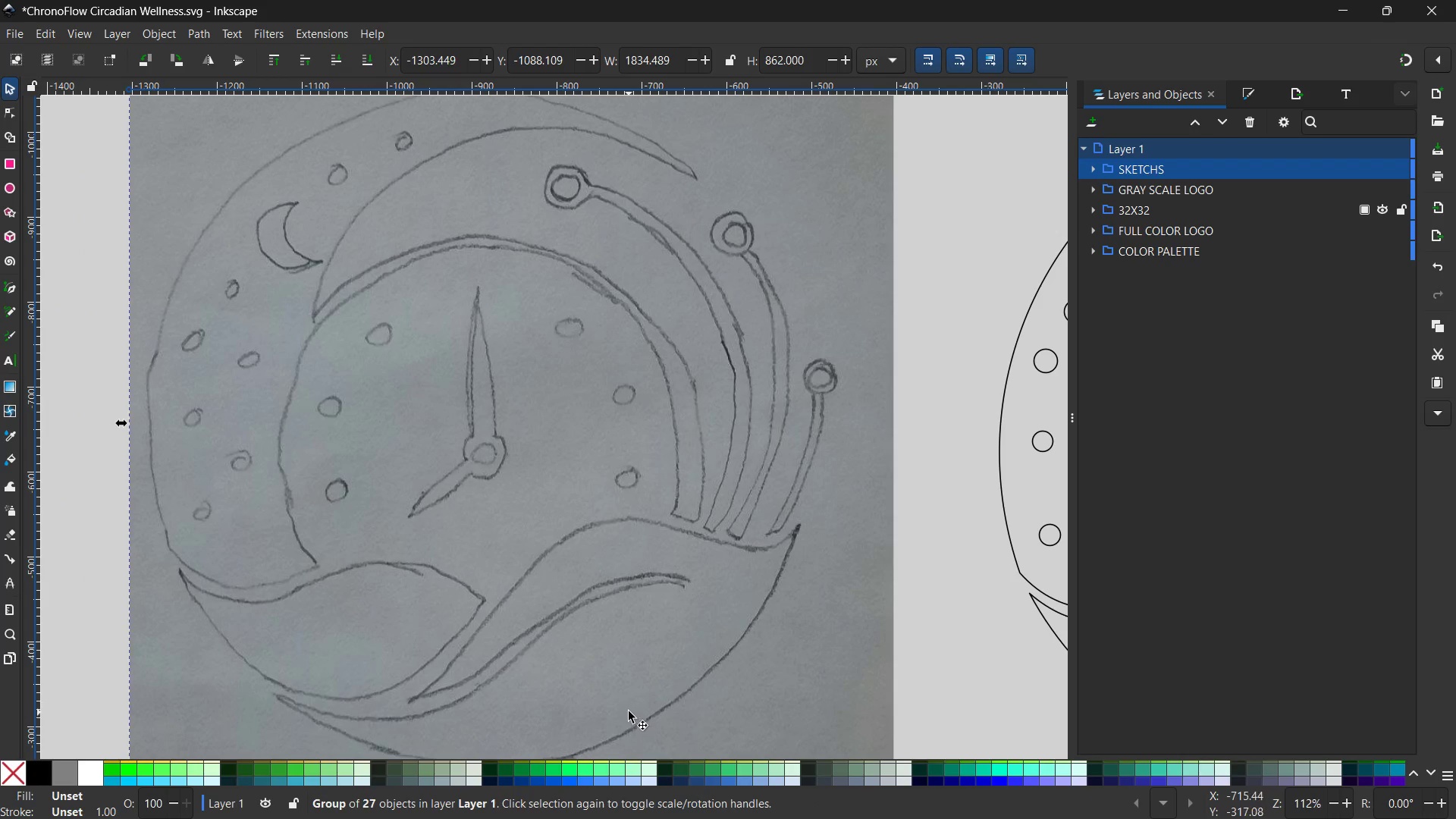 
hold_key(key=ControlLeft, duration=0.8)
scroll: coordinate [628, 710], scroll_direction: down, amount: 1.0
 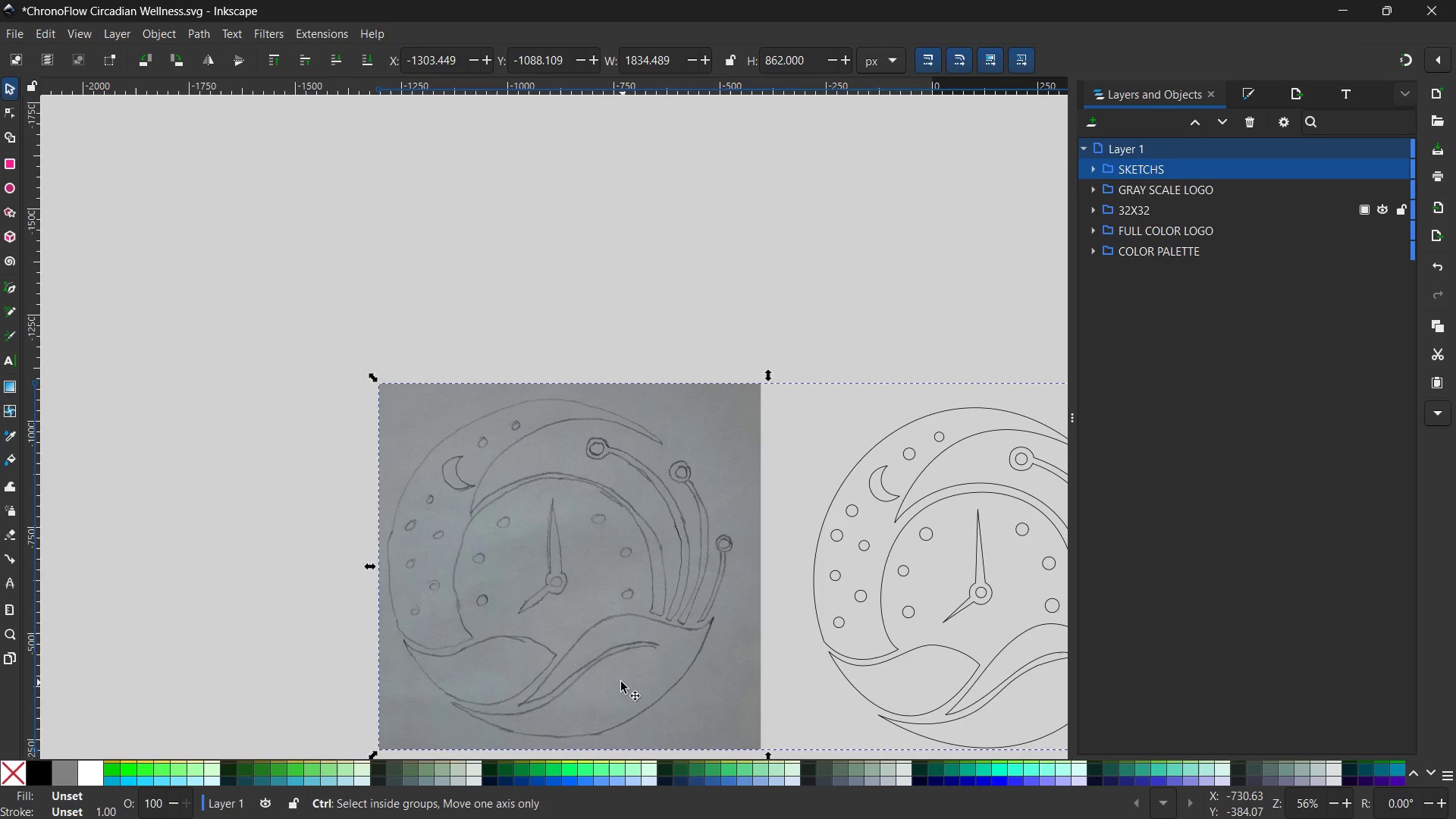 
scroll: coordinate [620, 682], scroll_direction: up, amount: 1.0
 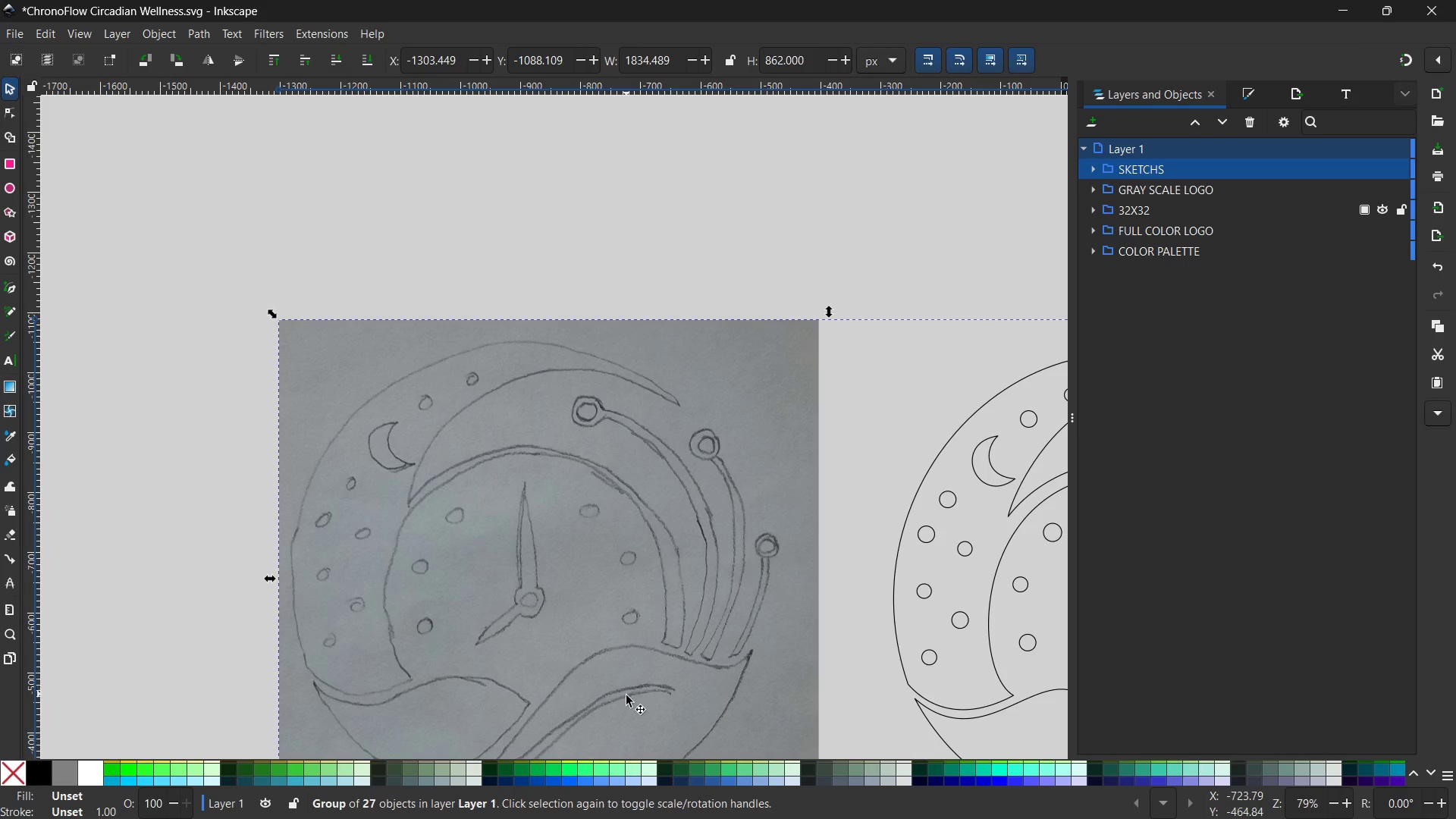 
left_click_drag(start_coordinate=[626, 692], to_coordinate=[615, 494])
 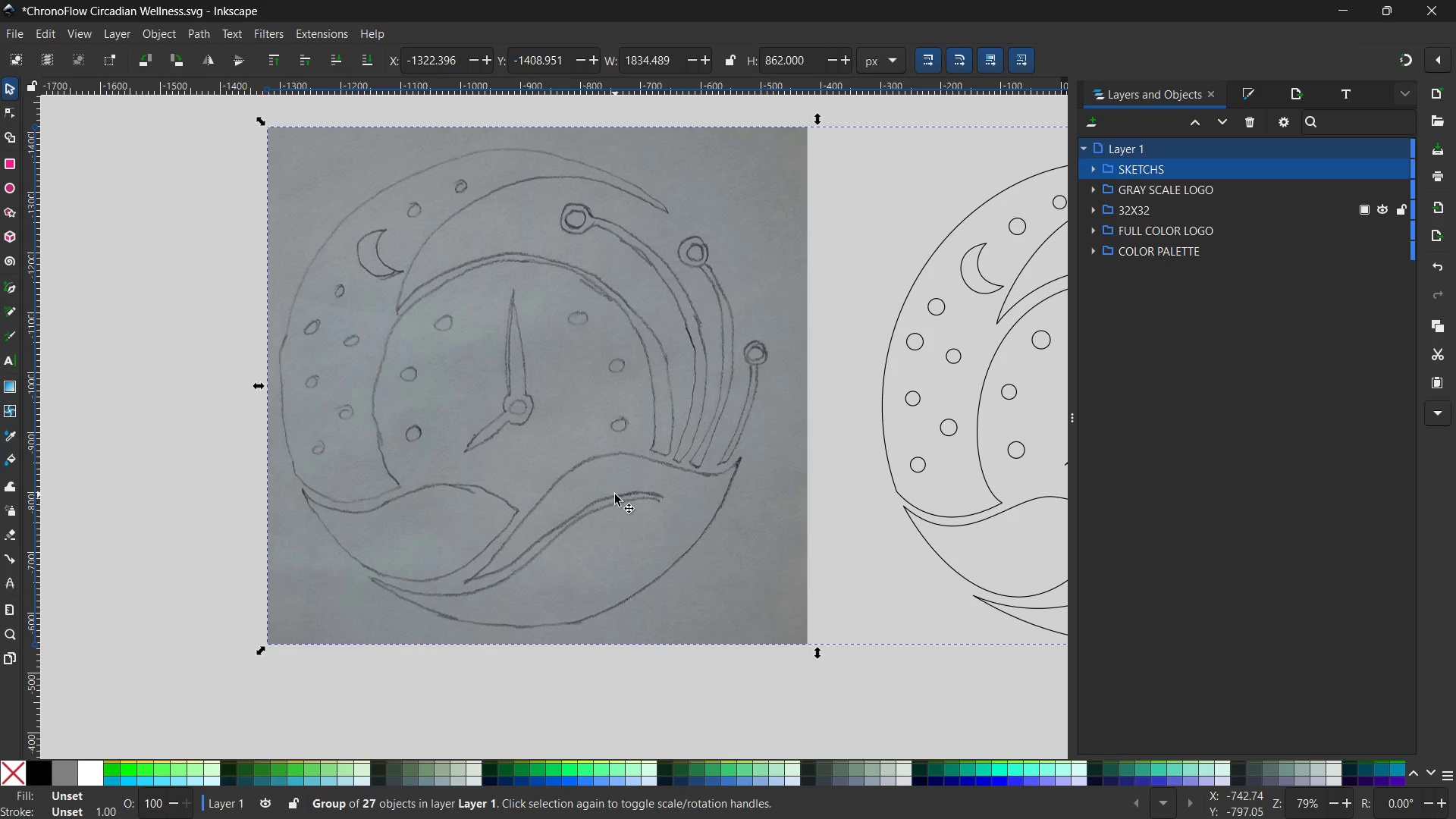 
hold_key(key=ControlLeft, duration=1.08)
scroll: coordinate [615, 494], scroll_direction: up, amount: 1.0
 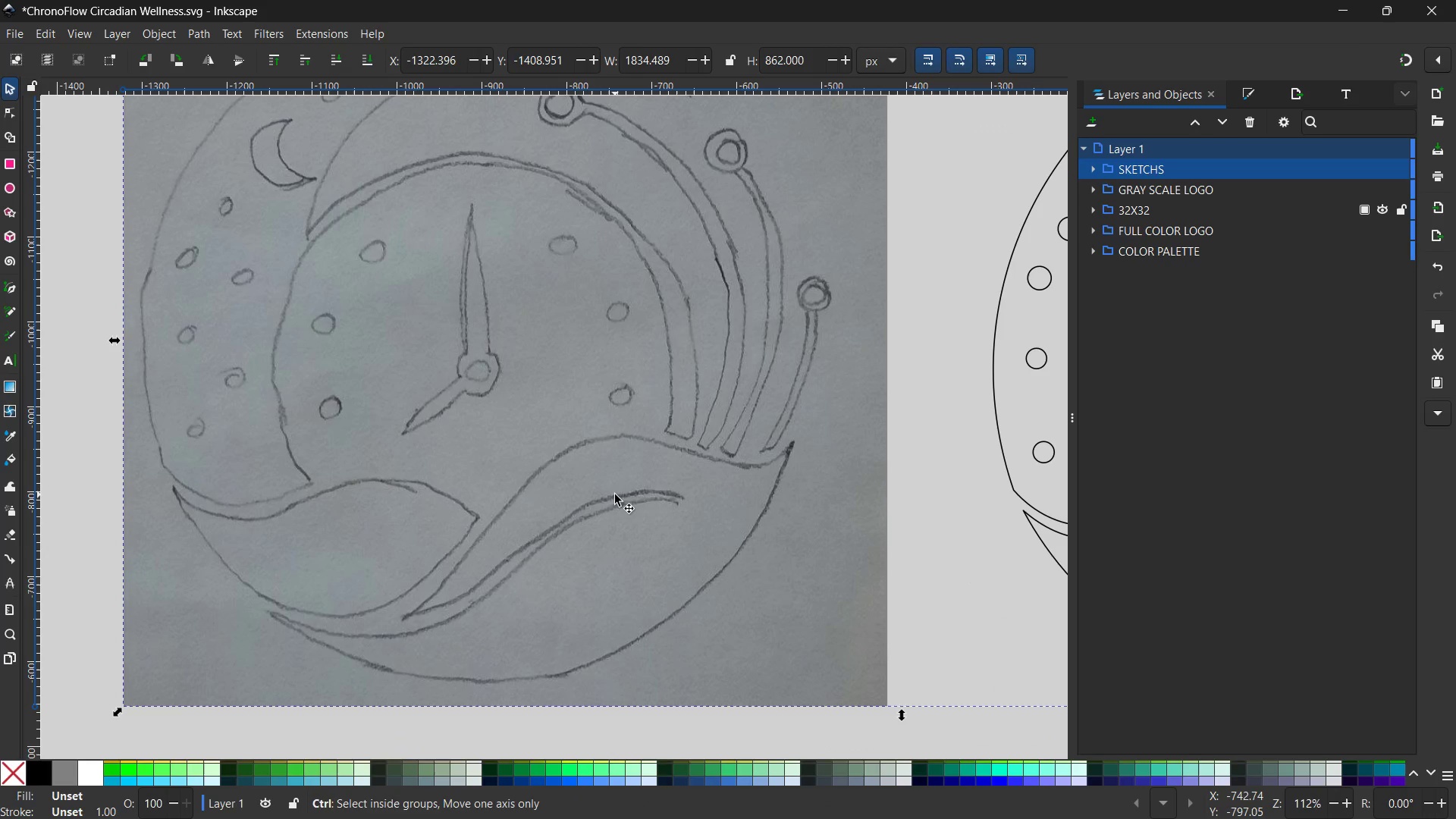 
left_click_drag(start_coordinate=[615, 494], to_coordinate=[657, 574])
 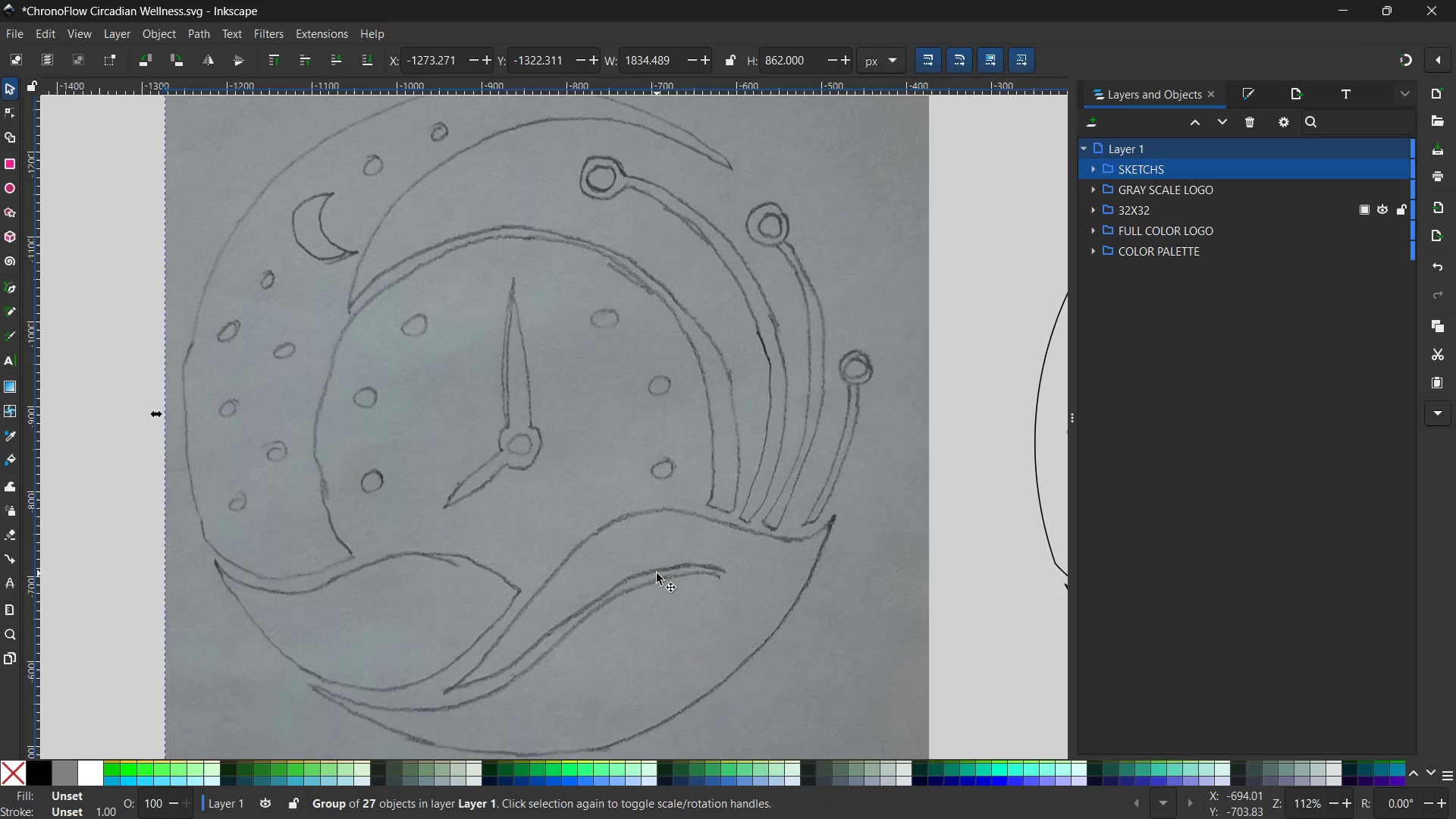 
hold_key(key=ControlLeft, duration=2.31)
scroll: coordinate [654, 570], scroll_direction: none, amount: 0.0
 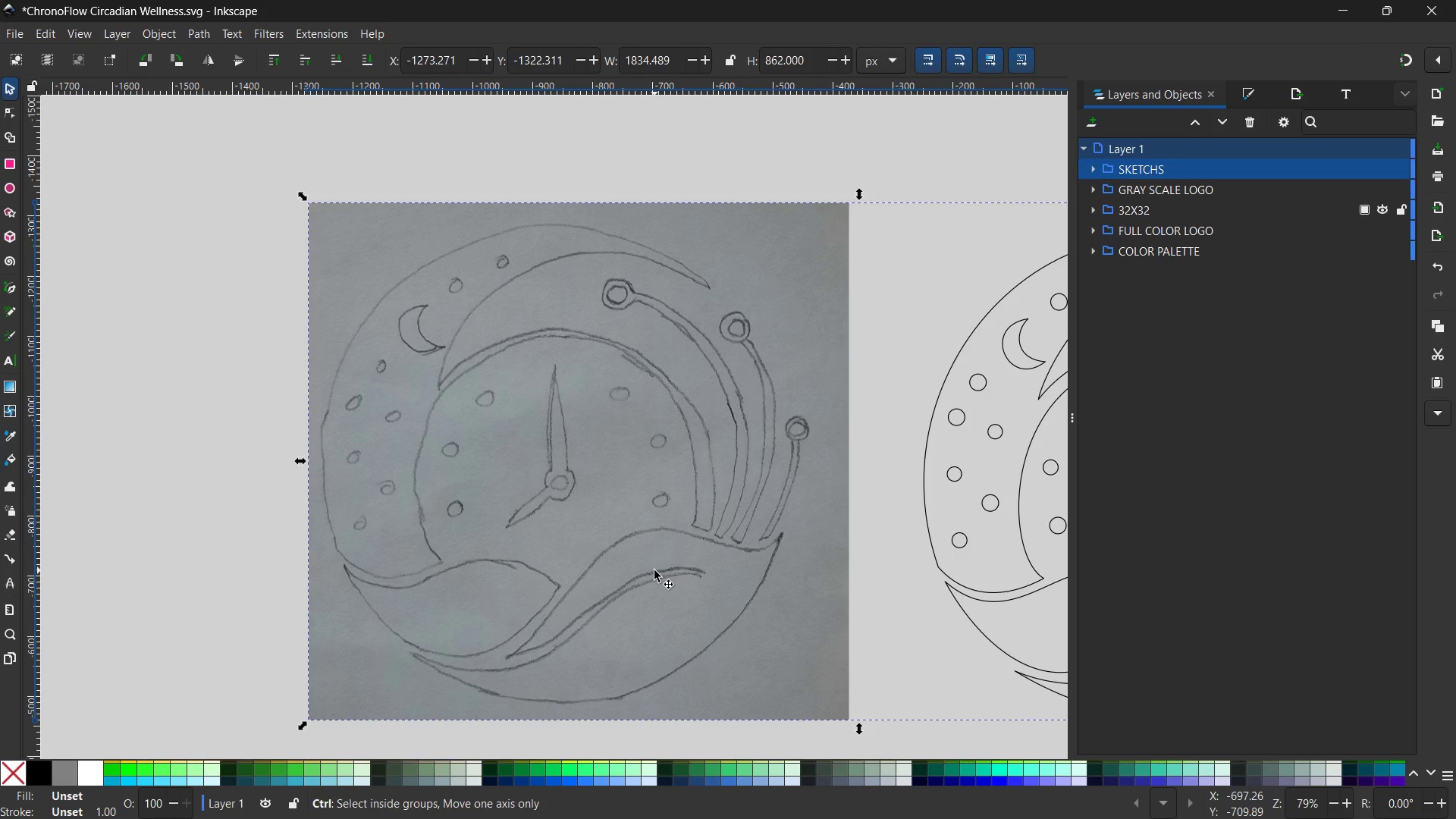 
left_click_drag(start_coordinate=[681, 605], to_coordinate=[670, 574])
 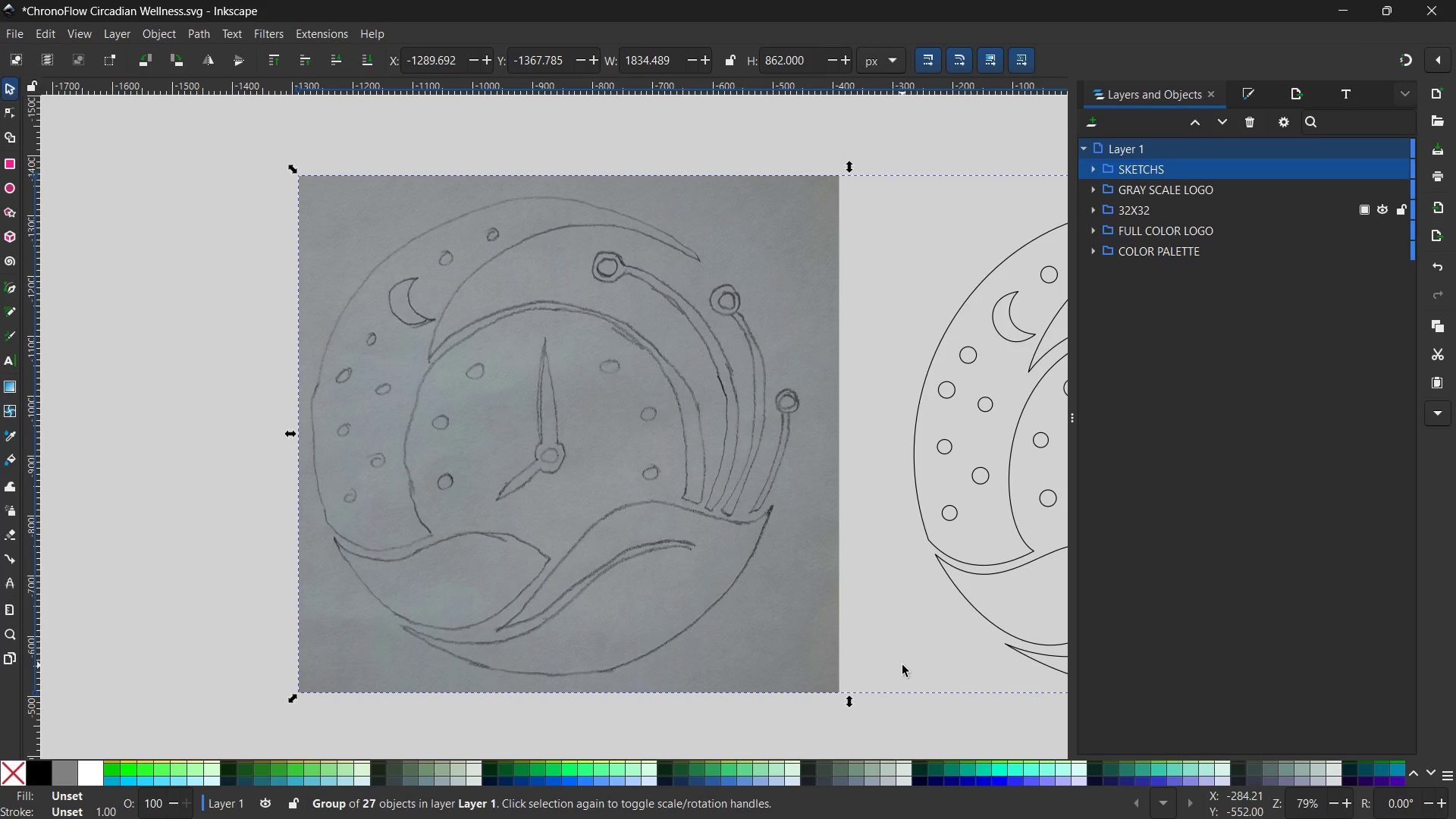 
key(PrintScreen)
 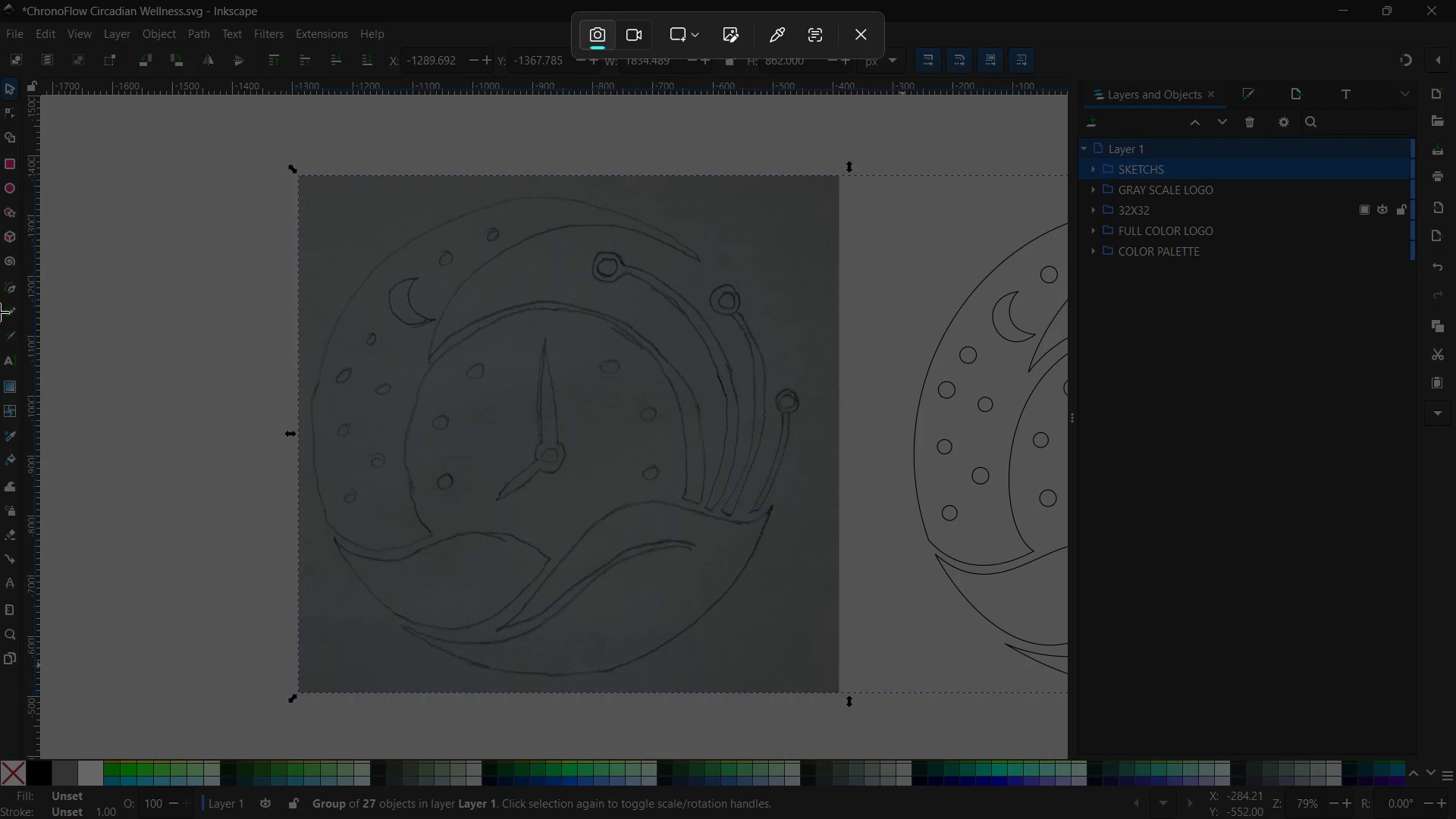 
left_click_drag(start_coordinate=[0, 0], to_coordinate=[1438, 818])
 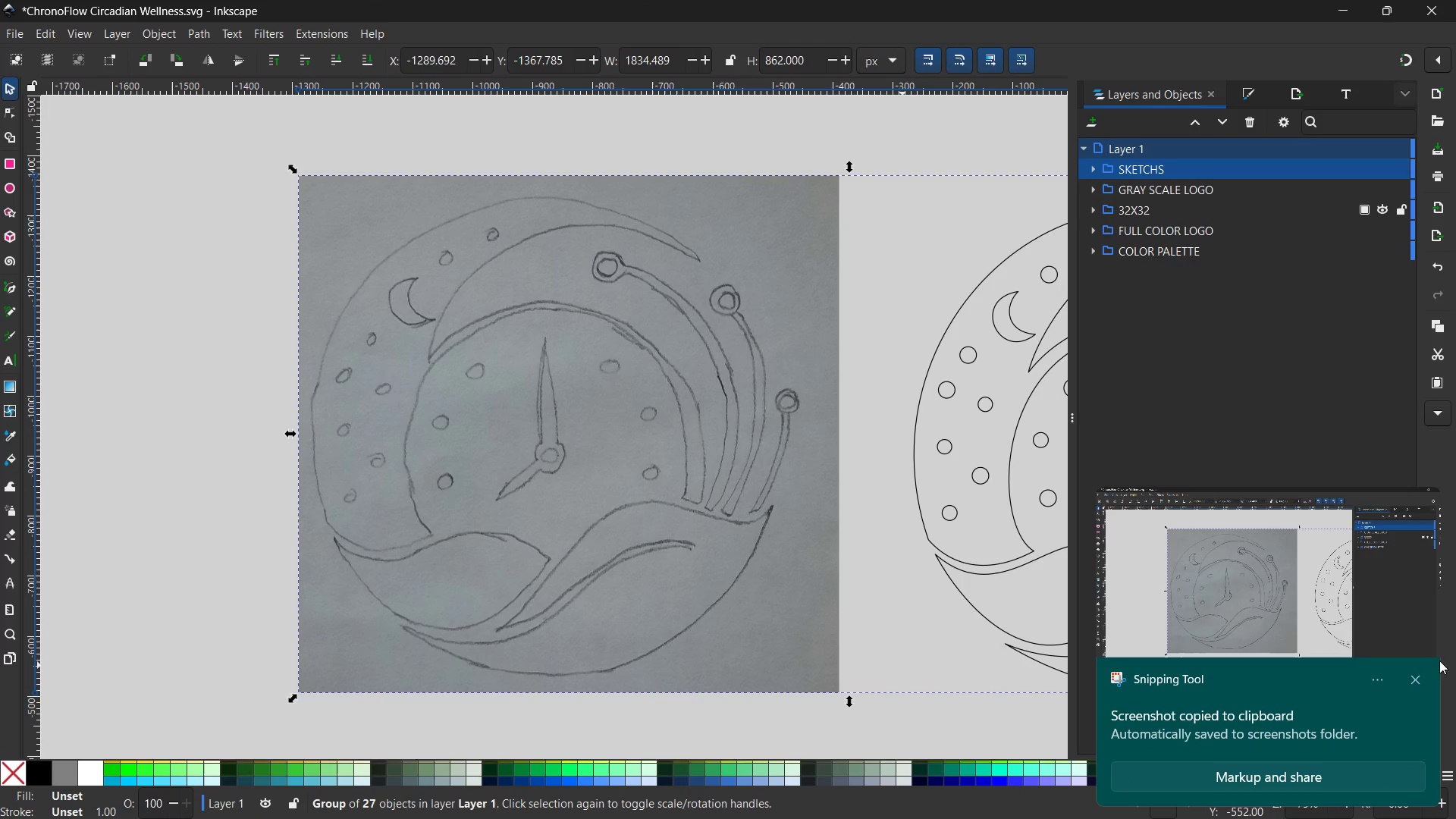 
left_click([1414, 679])
 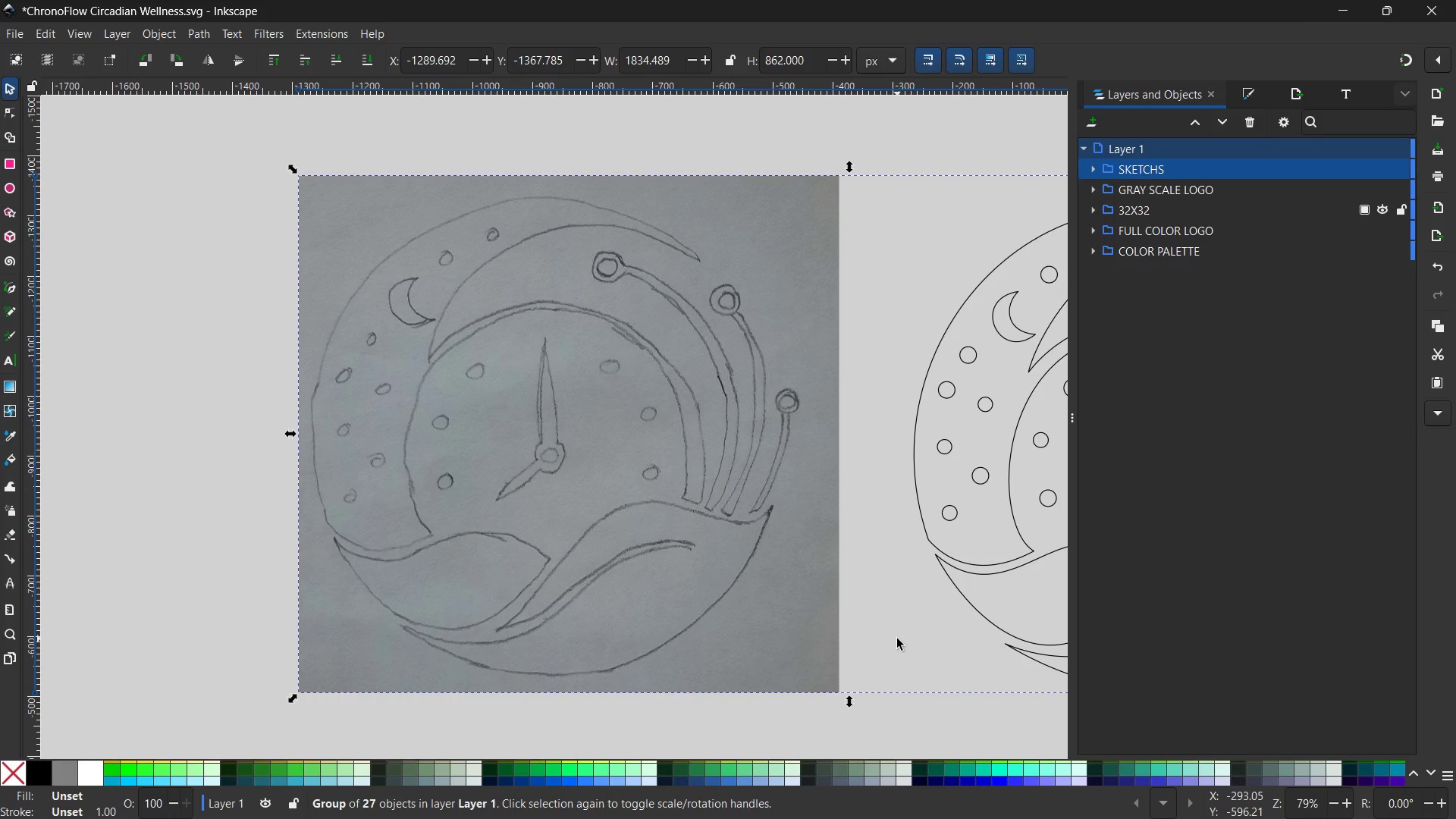 
hold_key(key=Space, duration=1.5)
 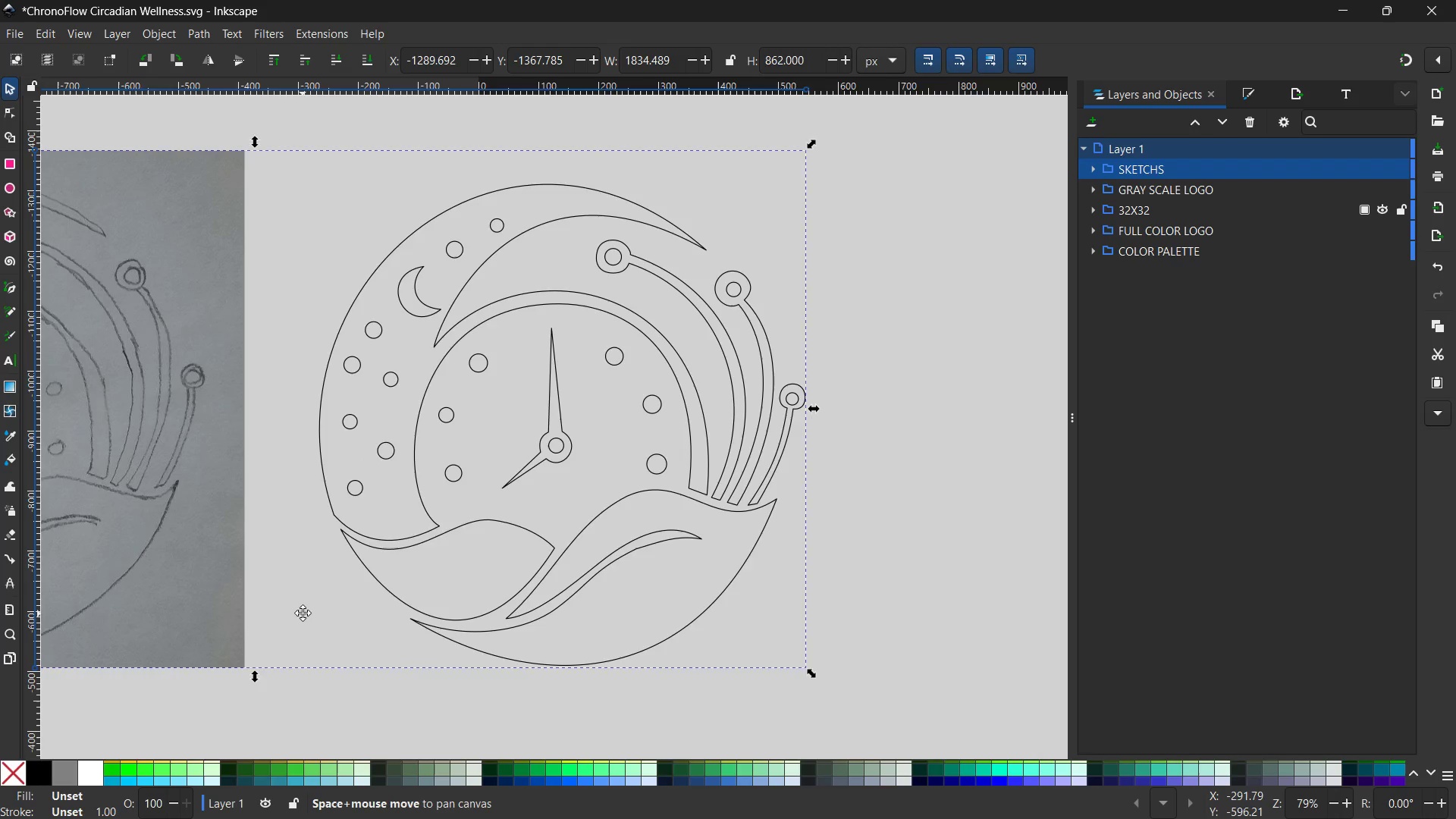 
left_click_drag(start_coordinate=[897, 639], to_coordinate=[310, 609])
 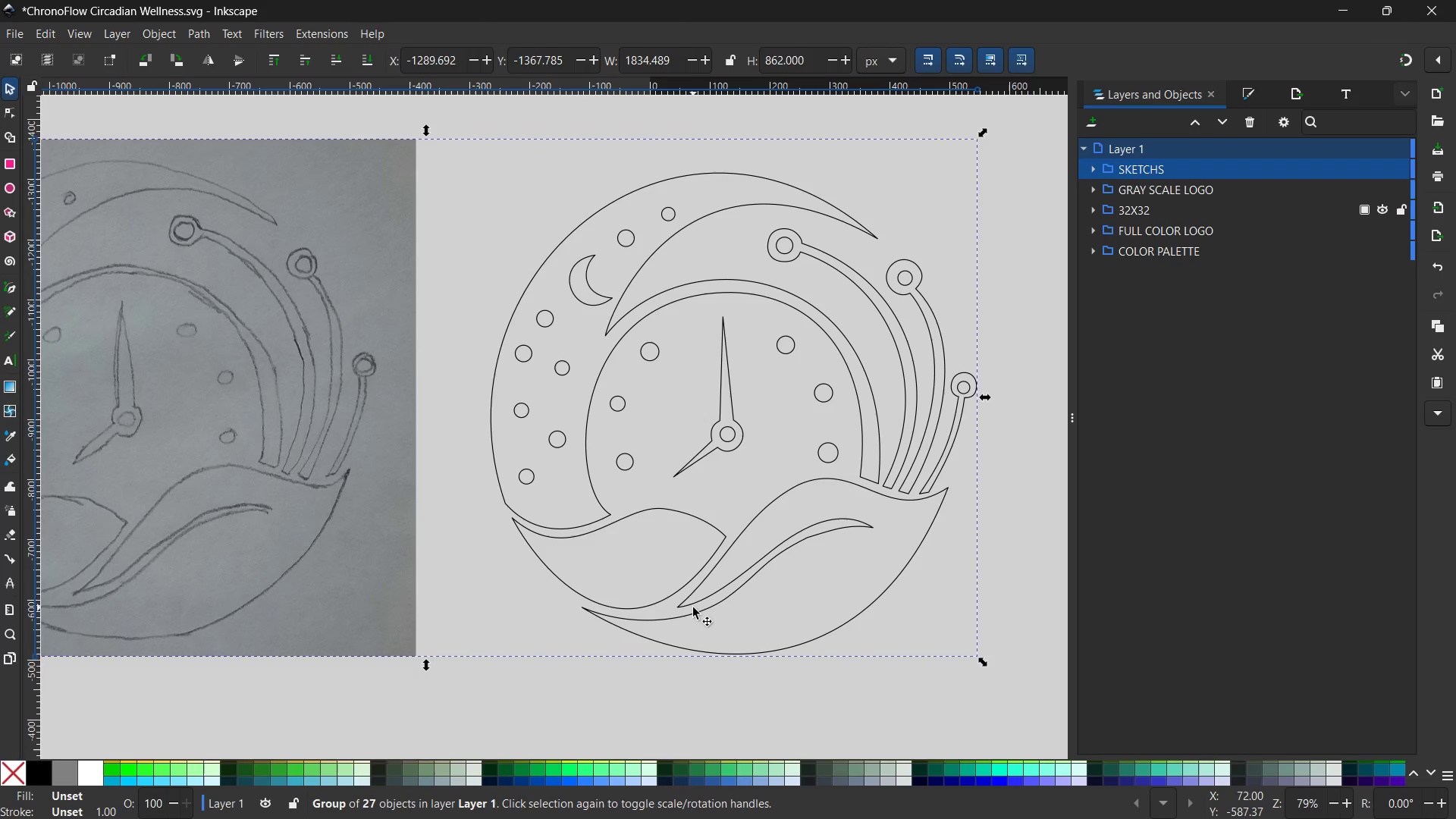 
hold_key(key=Space, duration=0.69)
 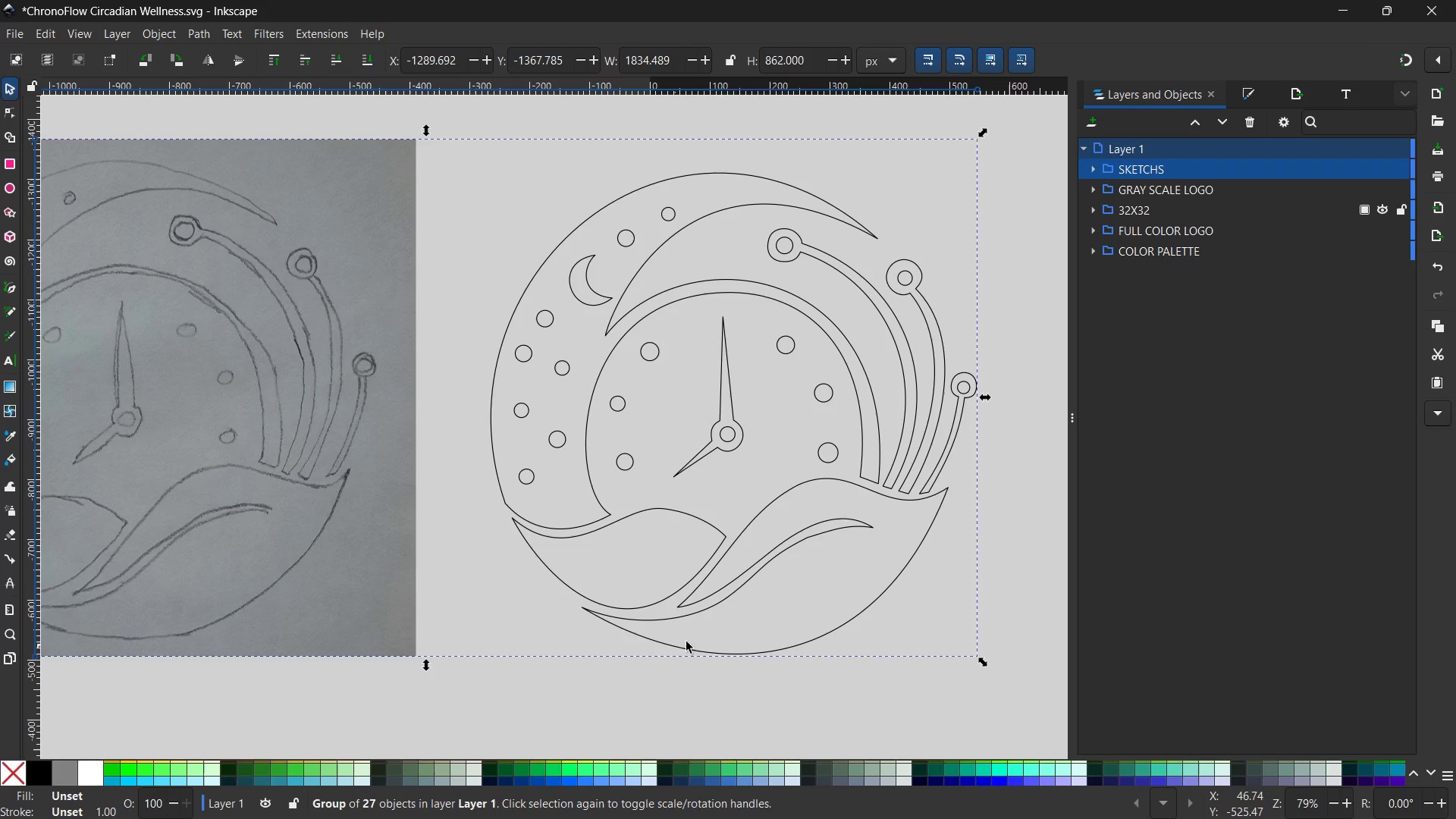 
hold_key(key=ControlLeft, duration=0.44)
scroll: coordinate [715, 627], scroll_direction: none, amount: 0.0
 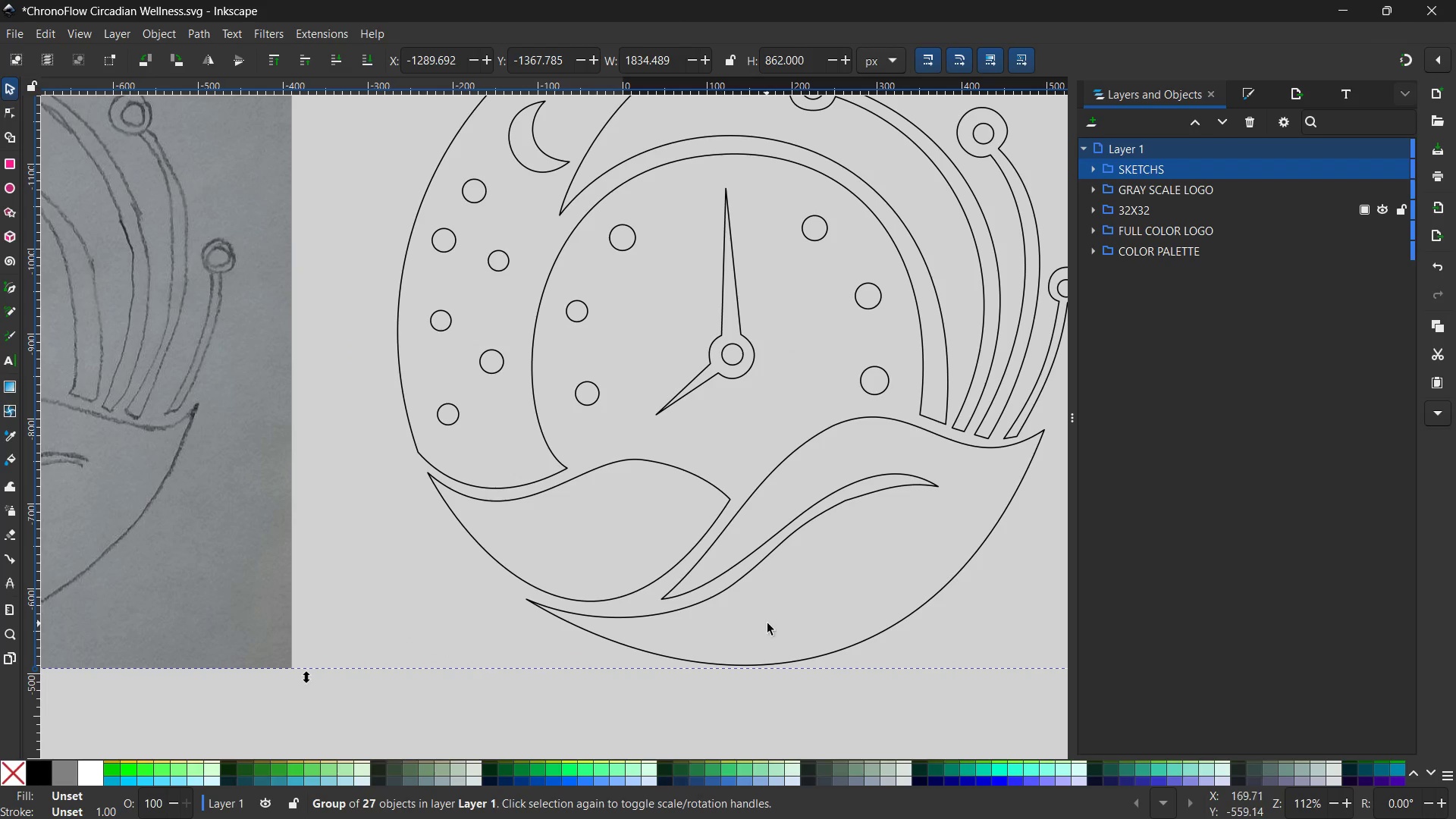 
left_click_drag(start_coordinate=[767, 623], to_coordinate=[688, 679])
 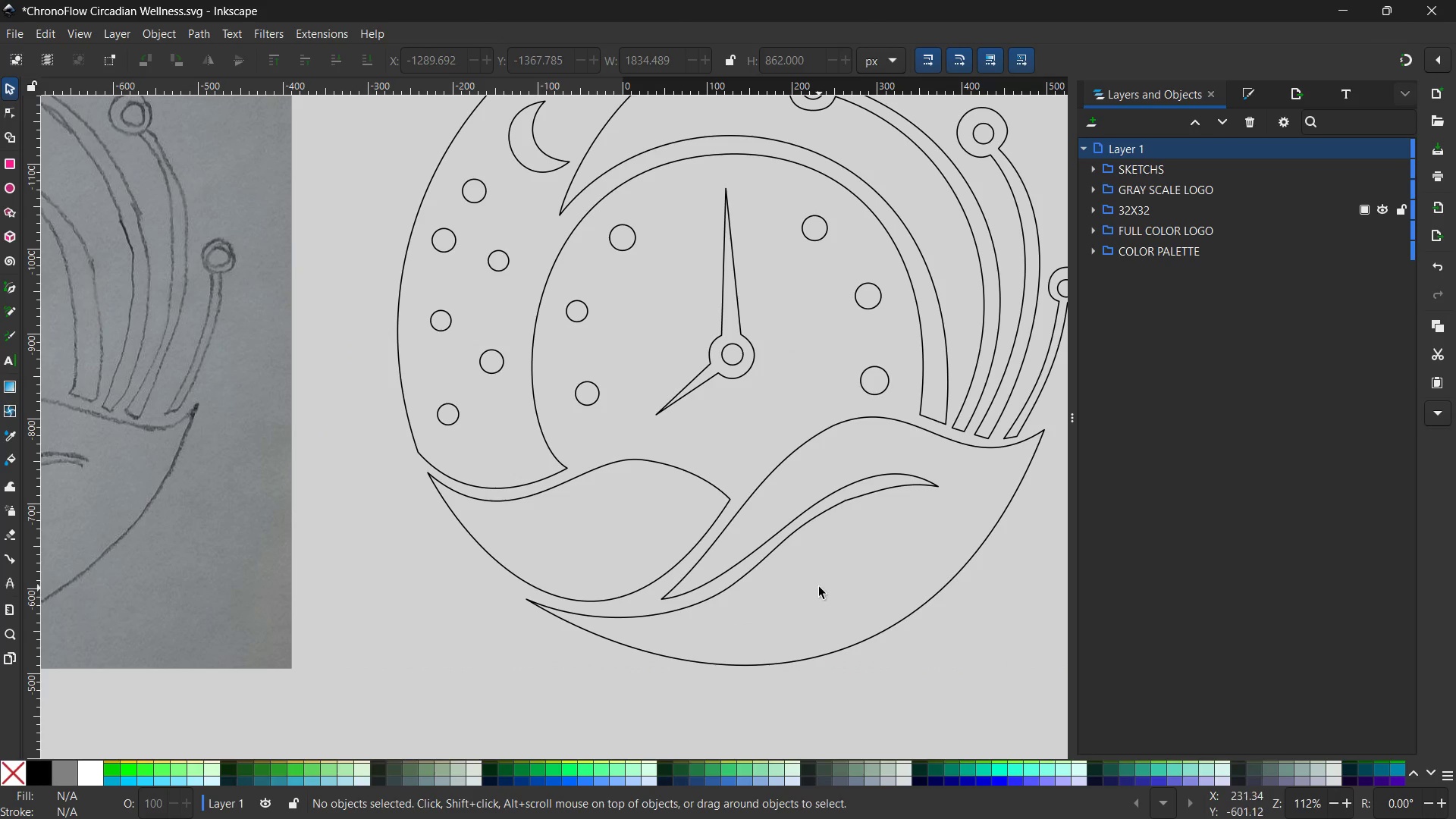 
hold_key(key=Space, duration=1.52)
 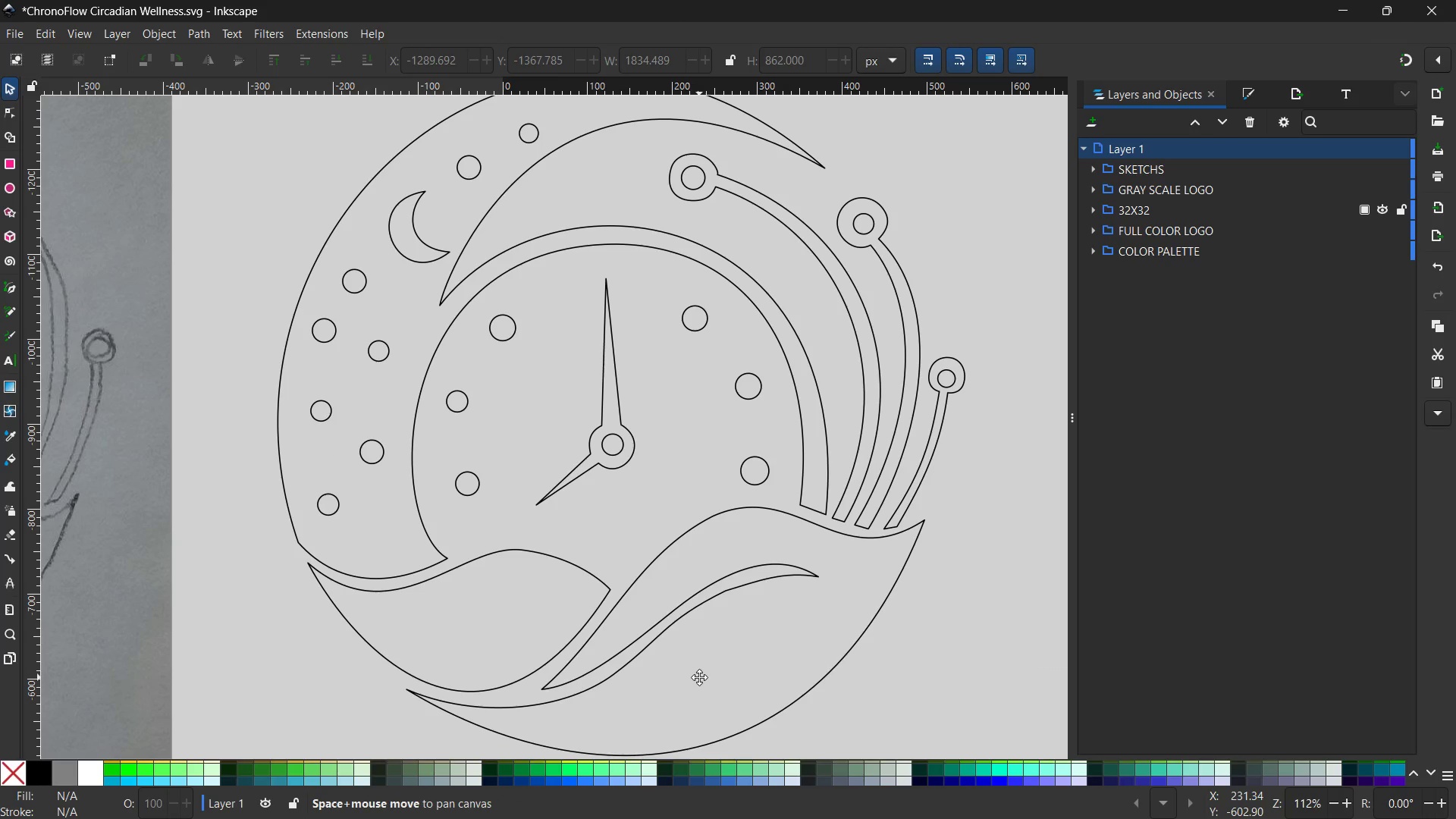 
left_click_drag(start_coordinate=[819, 587], to_coordinate=[699, 677])
 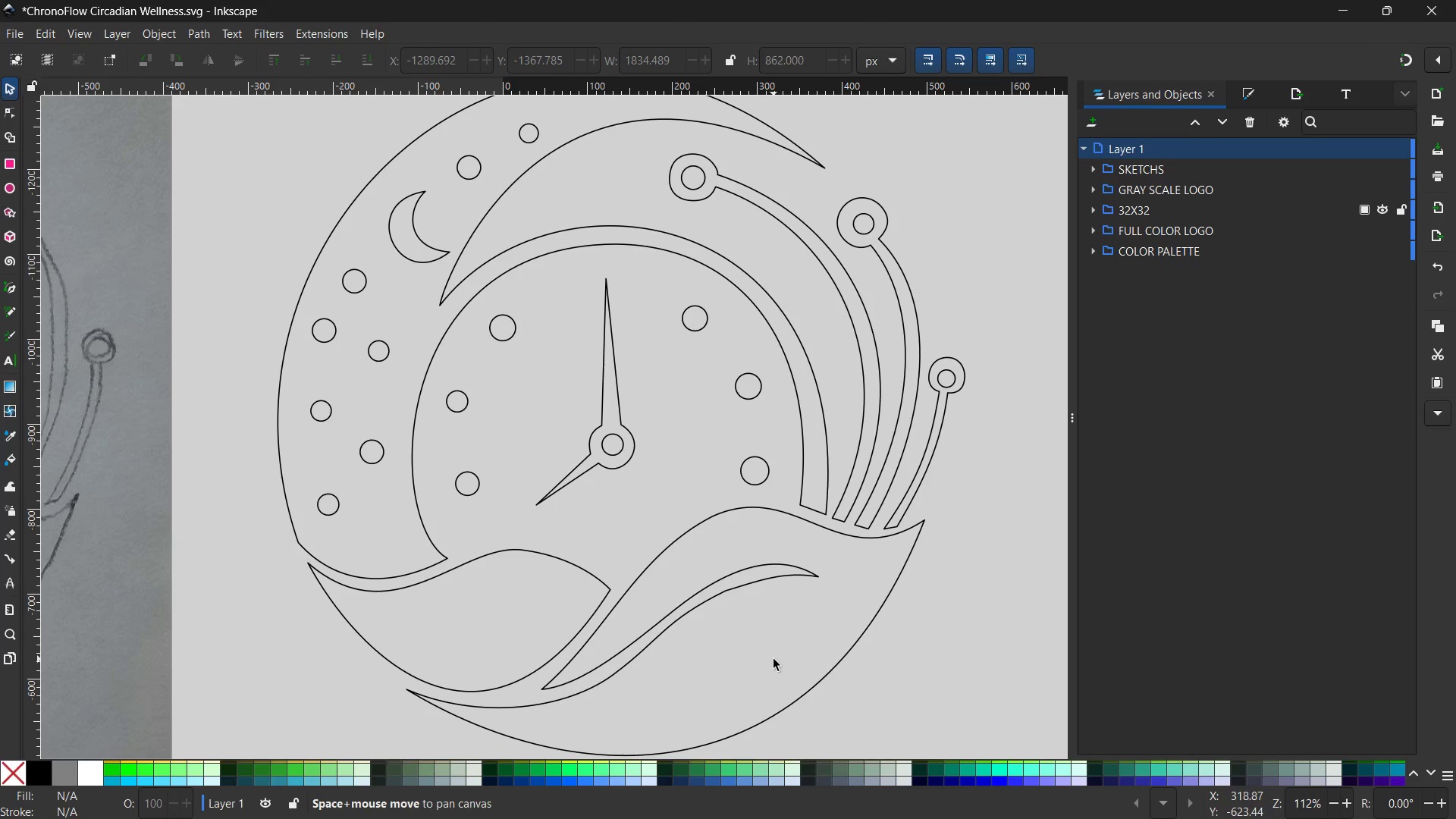 
hold_key(key=Space, duration=0.81)
 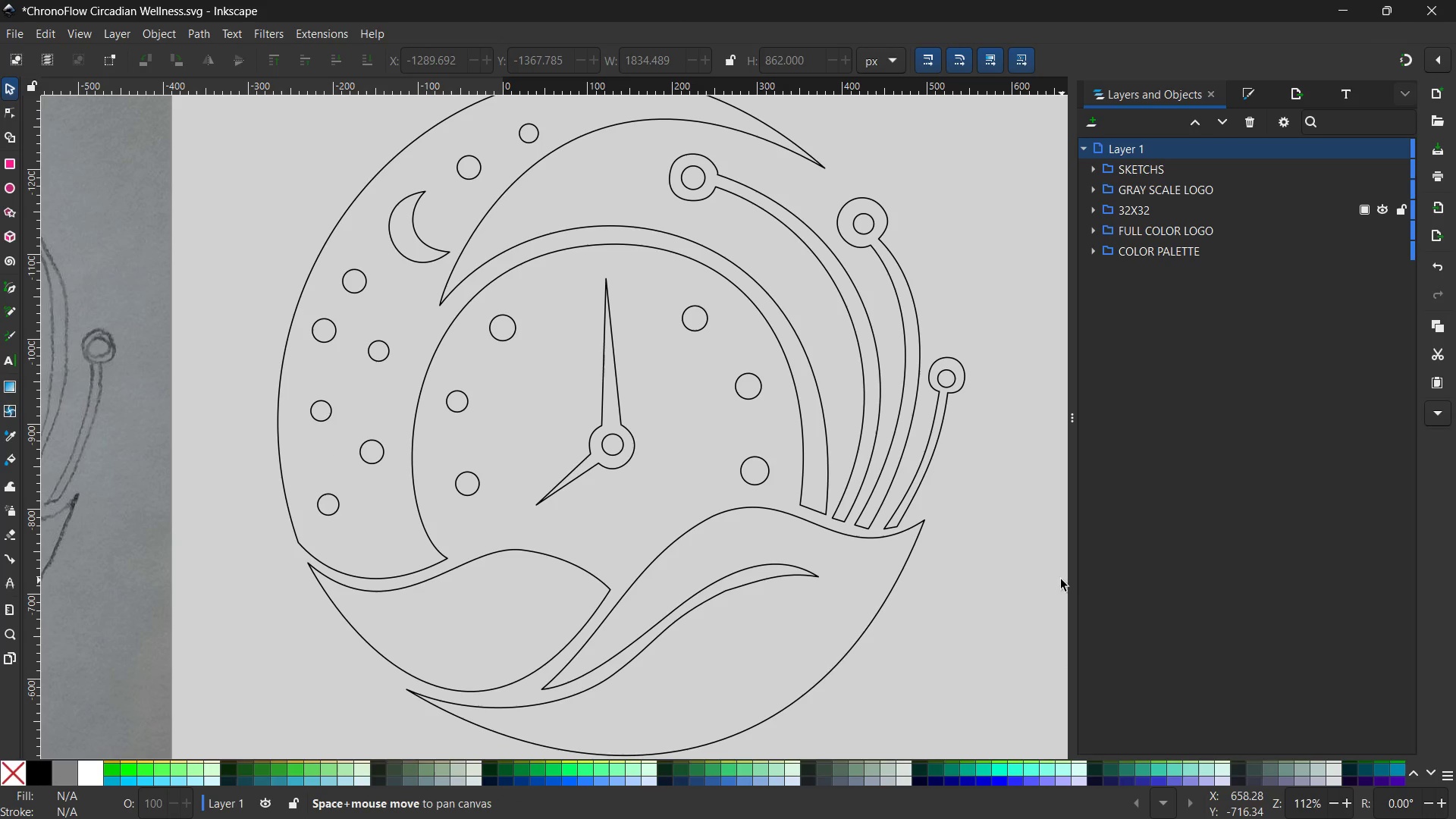 
hold_key(key=ControlLeft, duration=0.73)
scroll: coordinate [1054, 578], scroll_direction: down, amount: 1.0
 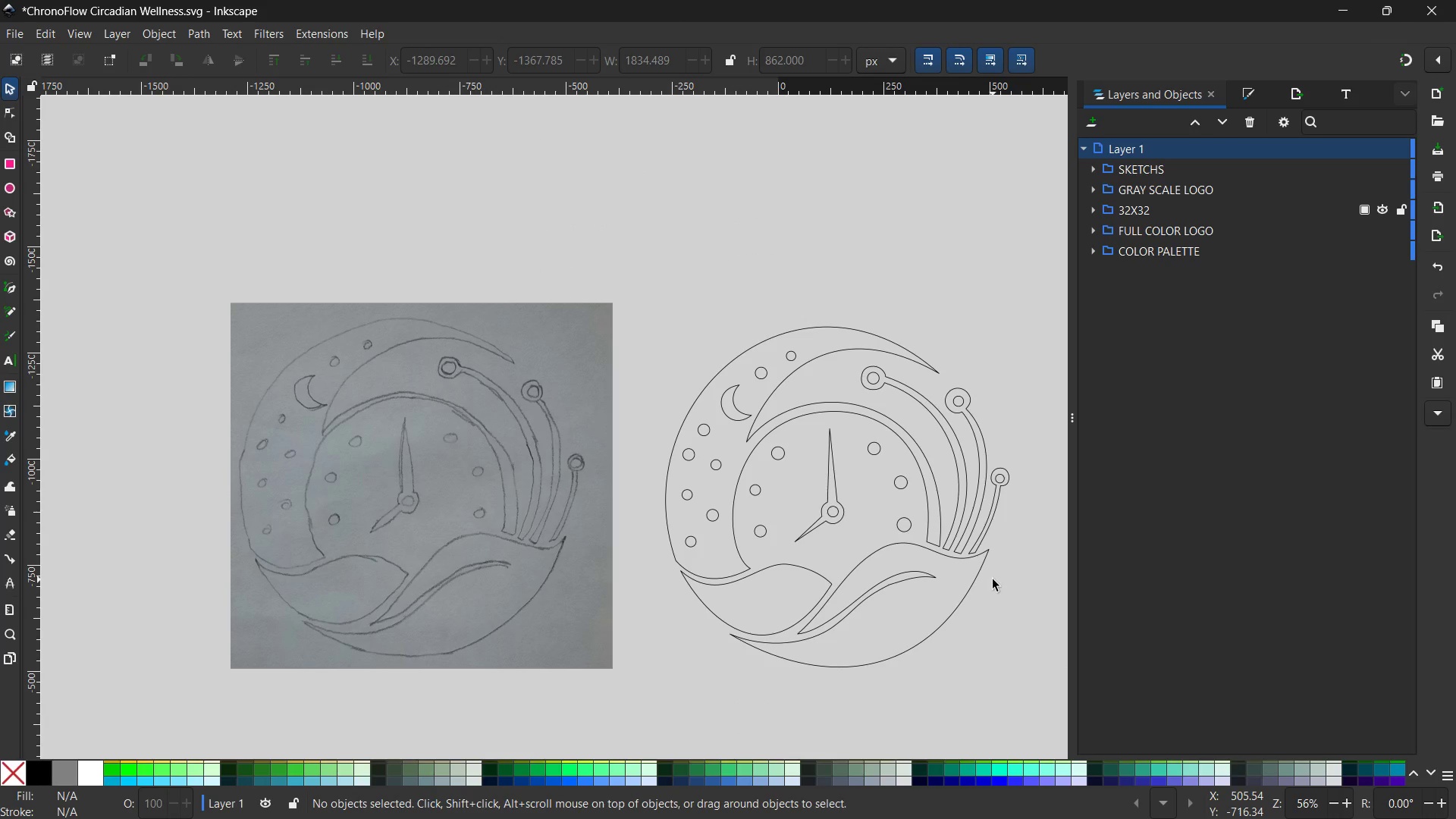 
hold_key(key=ControlLeft, duration=0.34)
 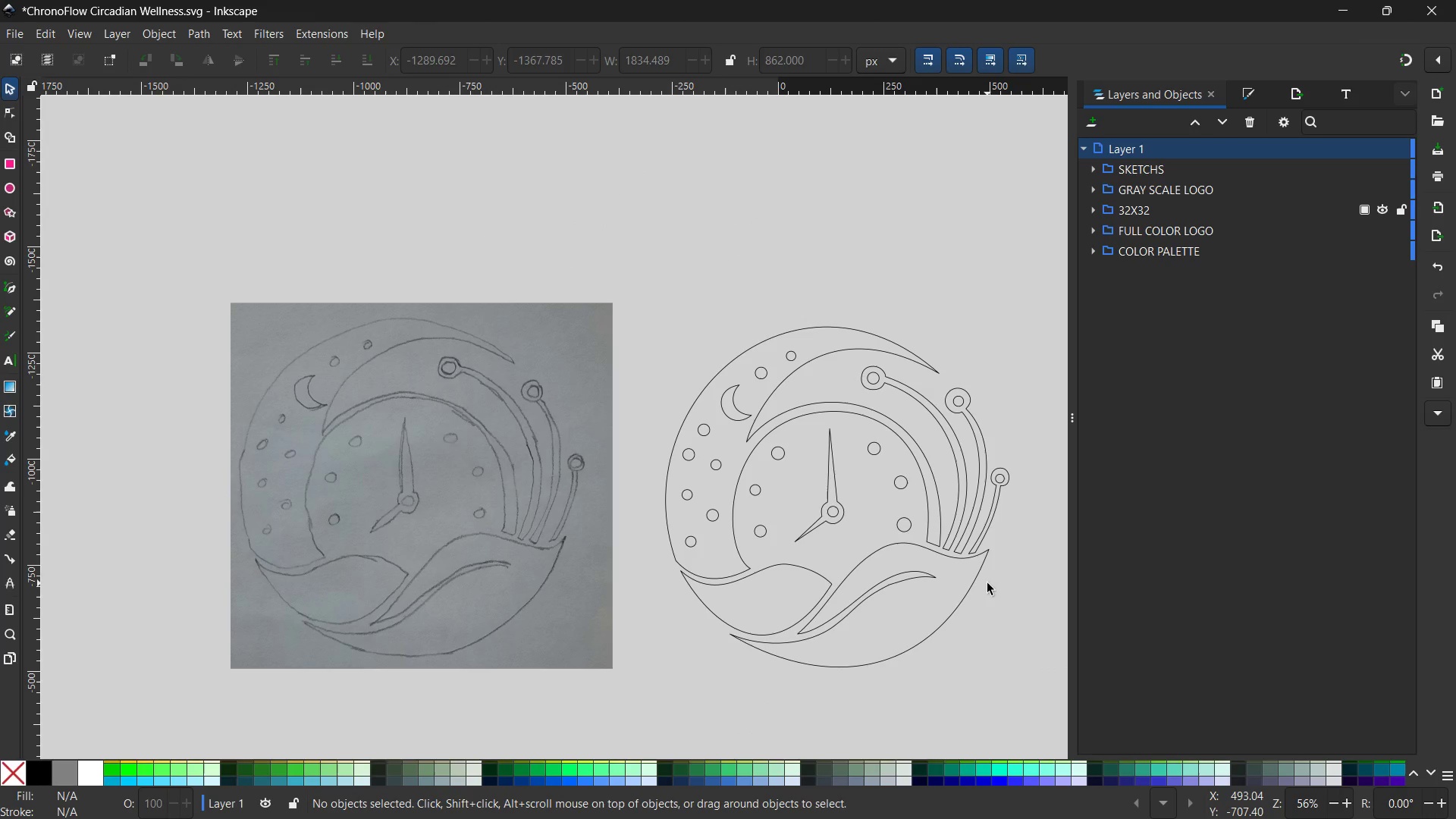 
key(Control+ControlLeft)
 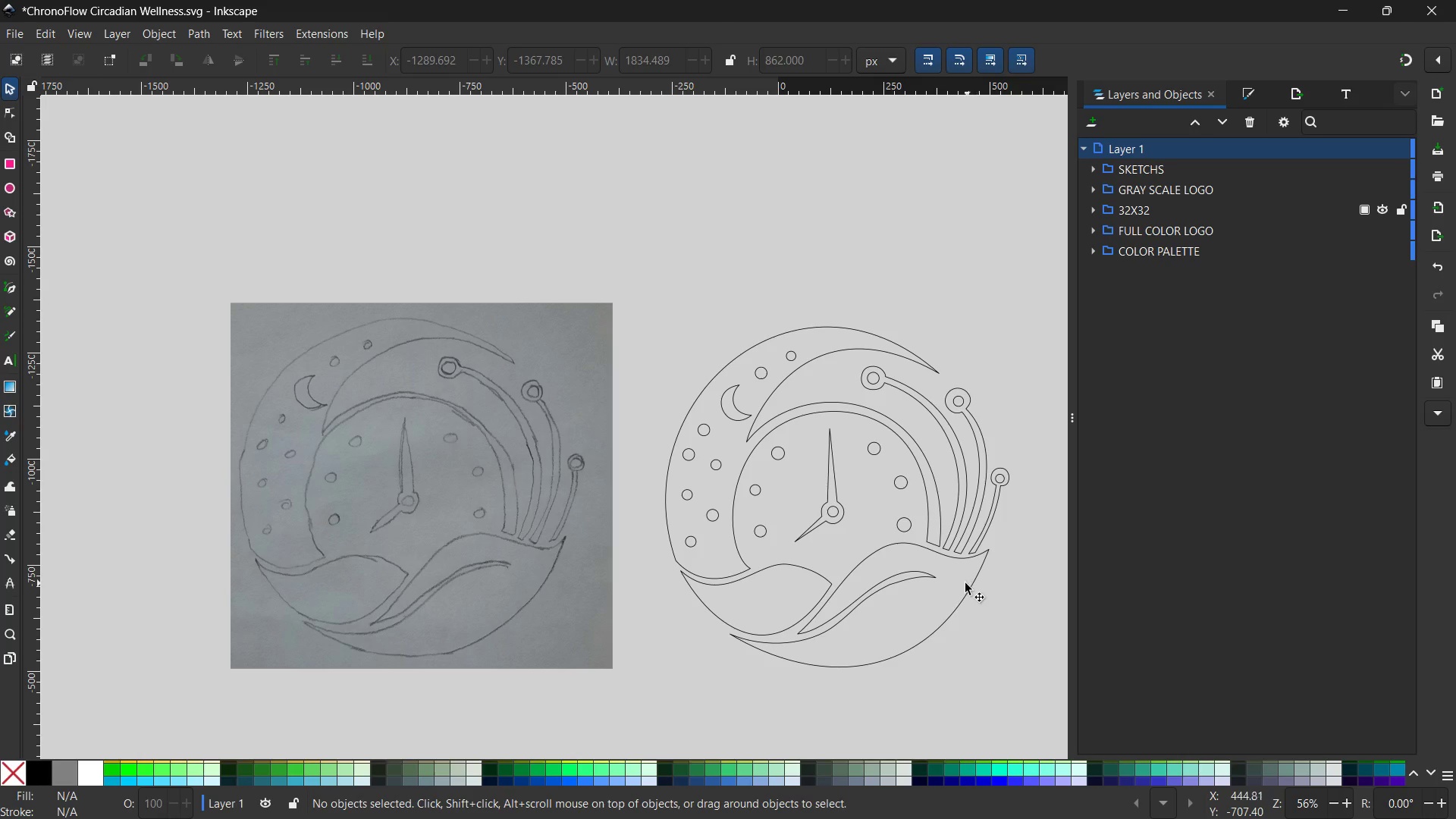 
hold_key(key=ControlLeft, duration=0.59)
scroll: coordinate [965, 583], scroll_direction: up, amount: 2.0
 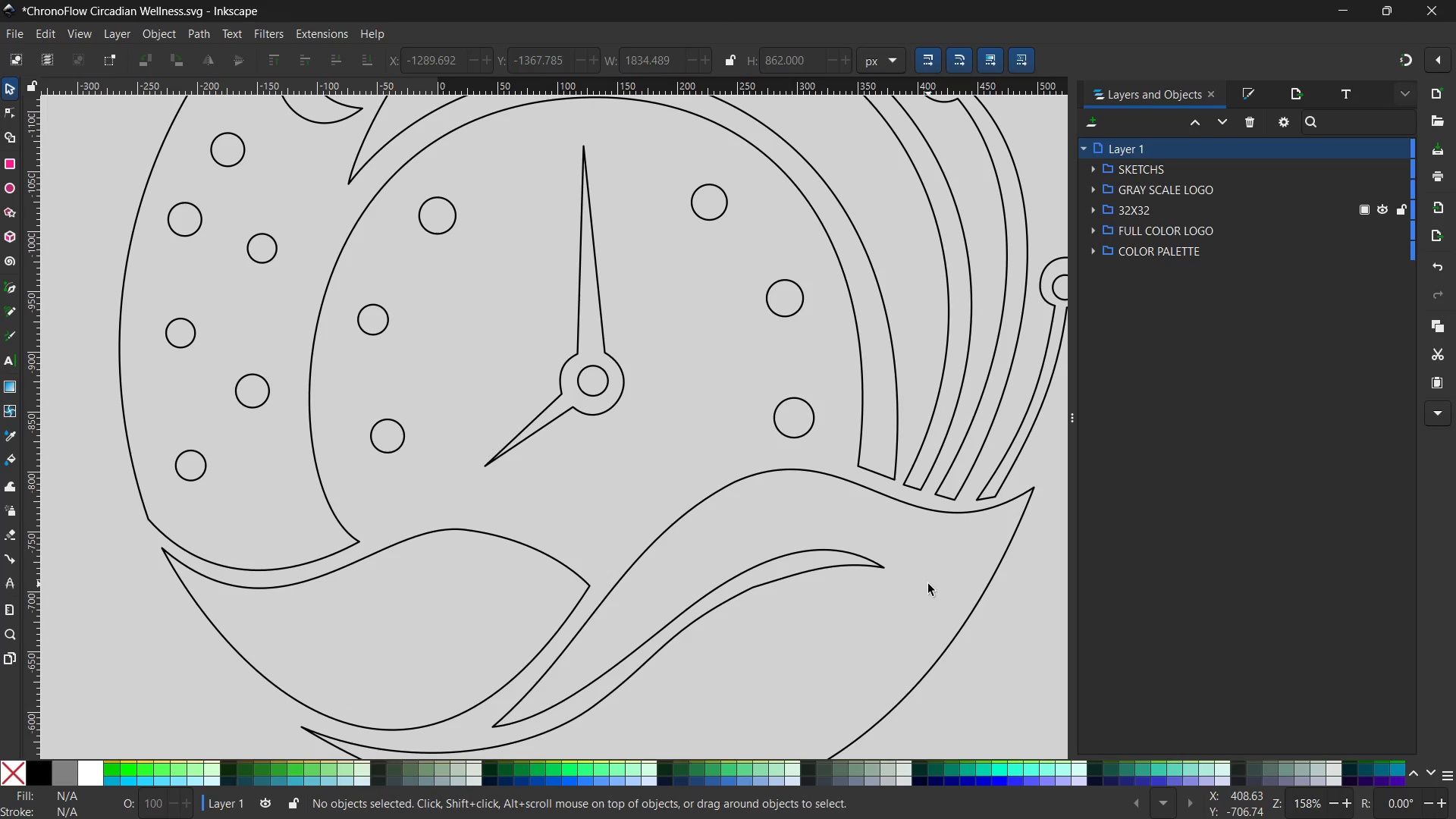 
key(Control+ControlLeft)
 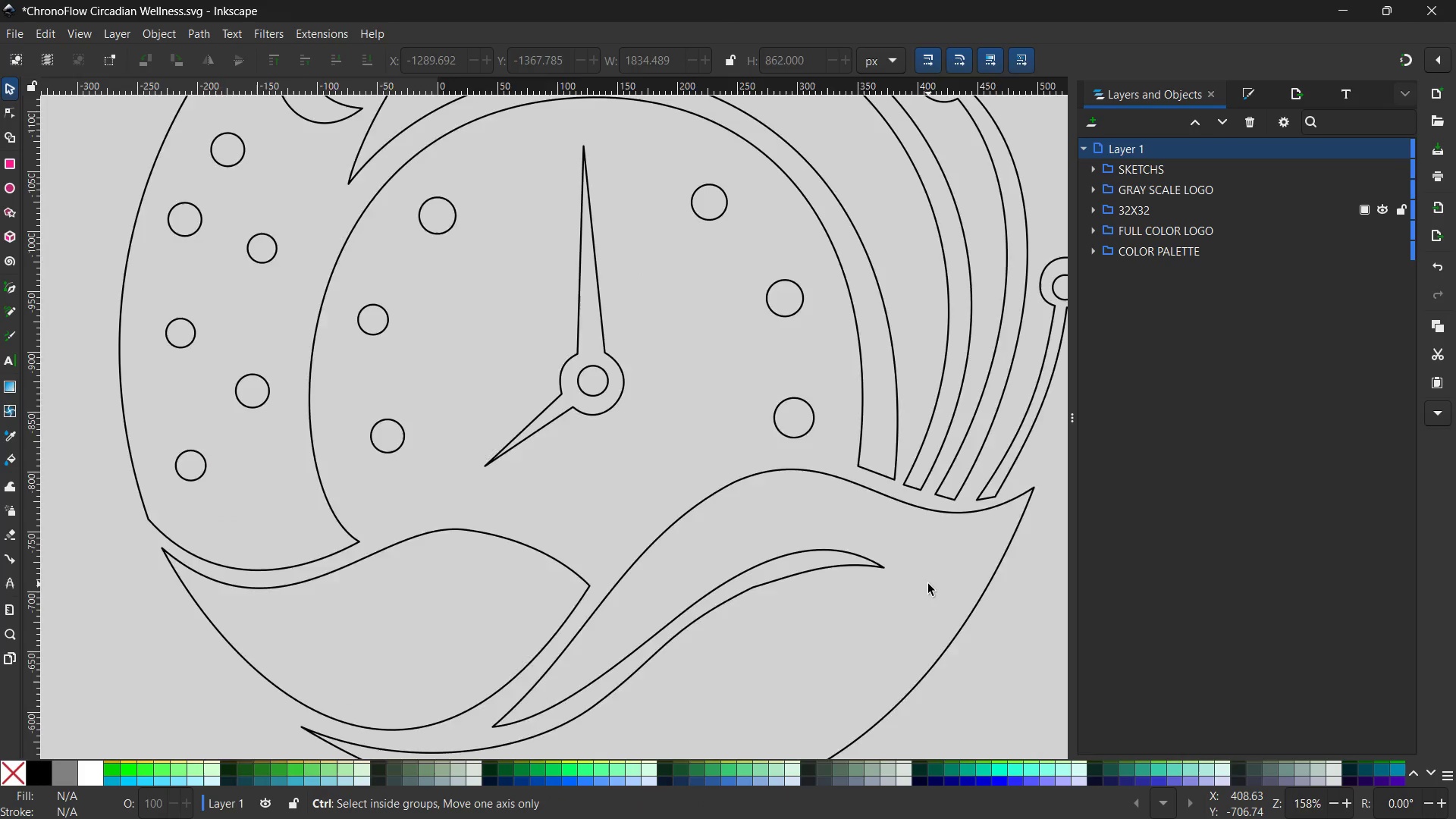 
scroll: coordinate [928, 584], scroll_direction: down, amount: 1.0
 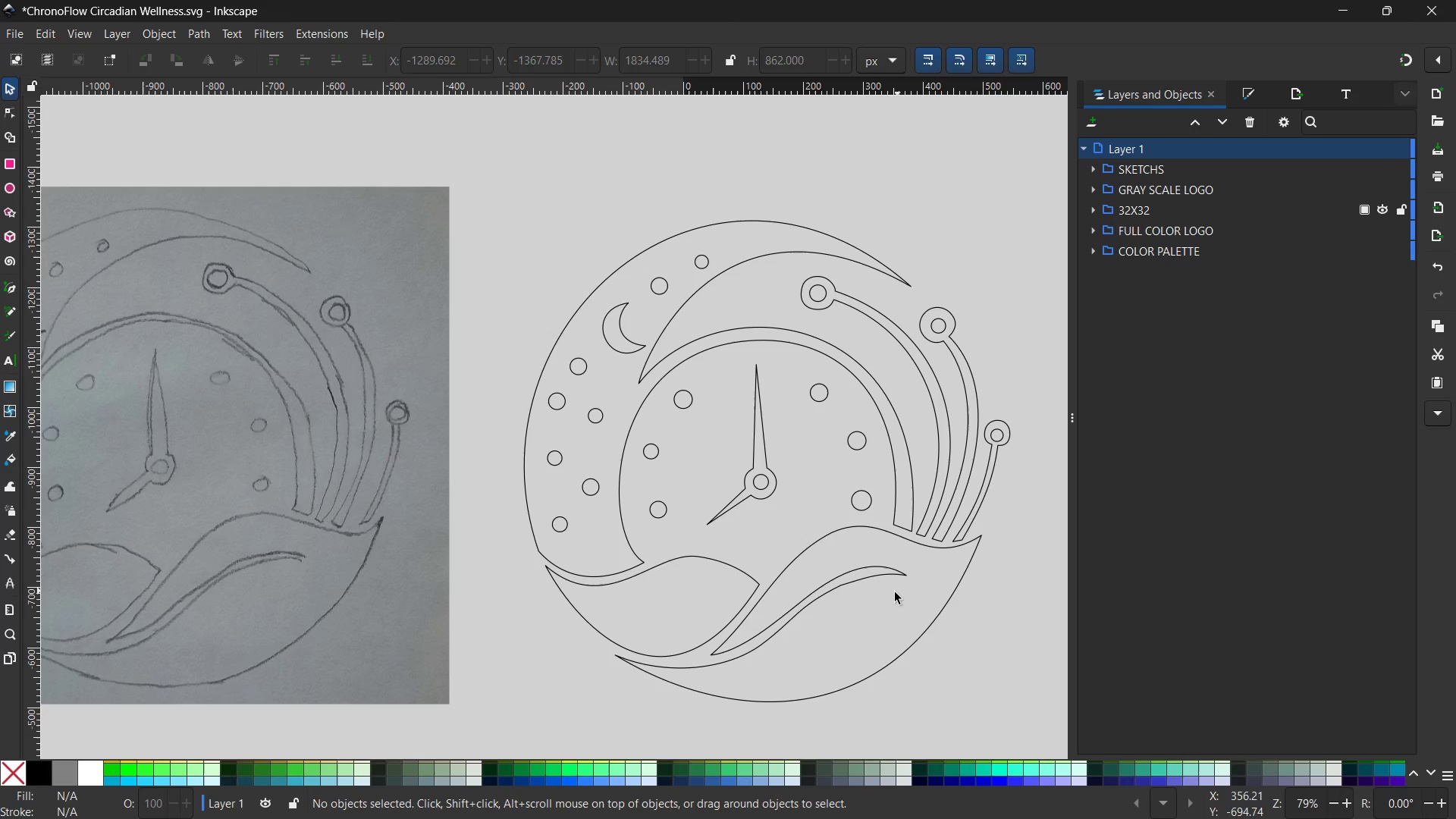 
hold_key(key=Space, duration=1.01)
 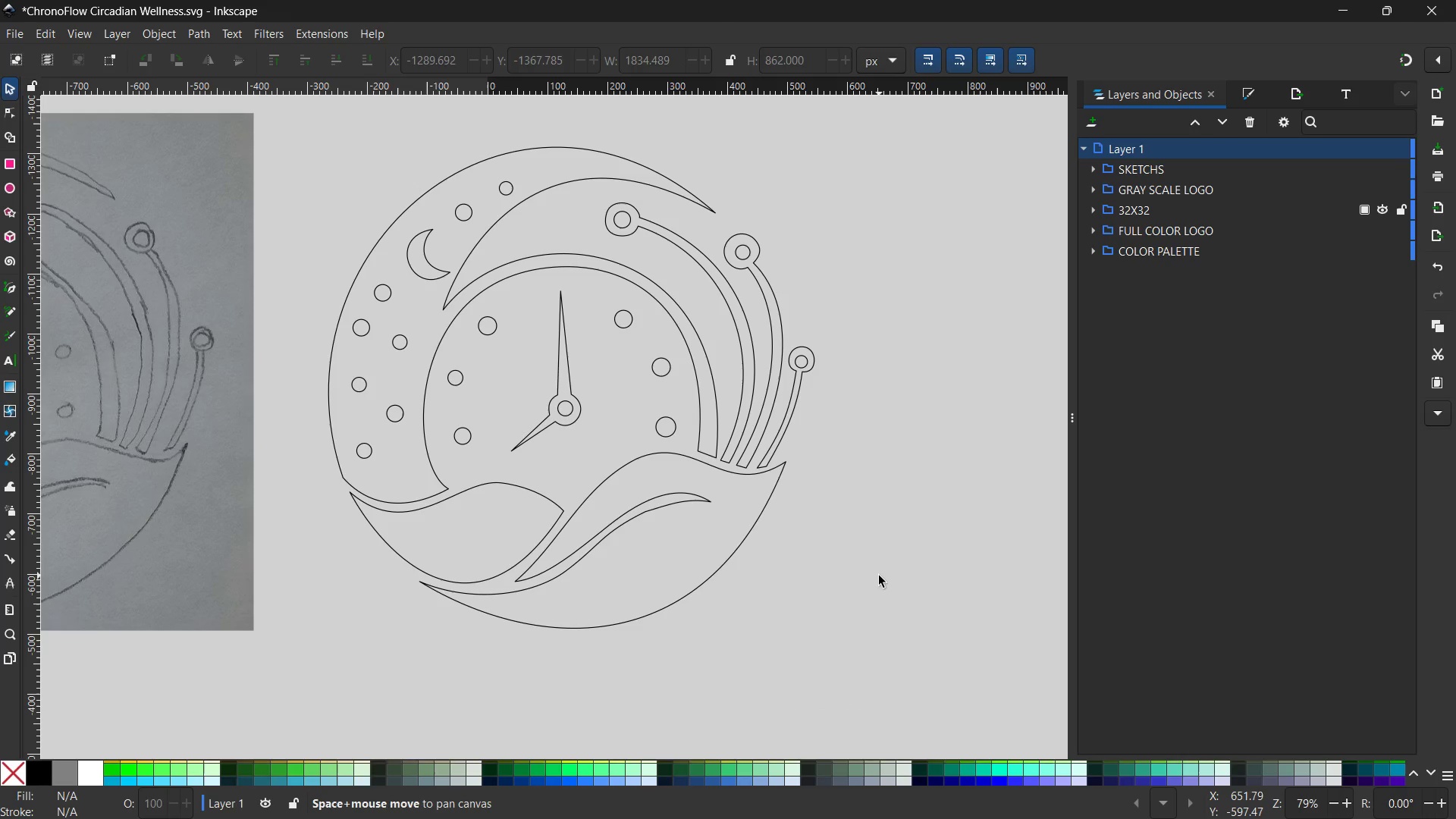 
left_click_drag(start_coordinate=[891, 604], to_coordinate=[695, 531])
 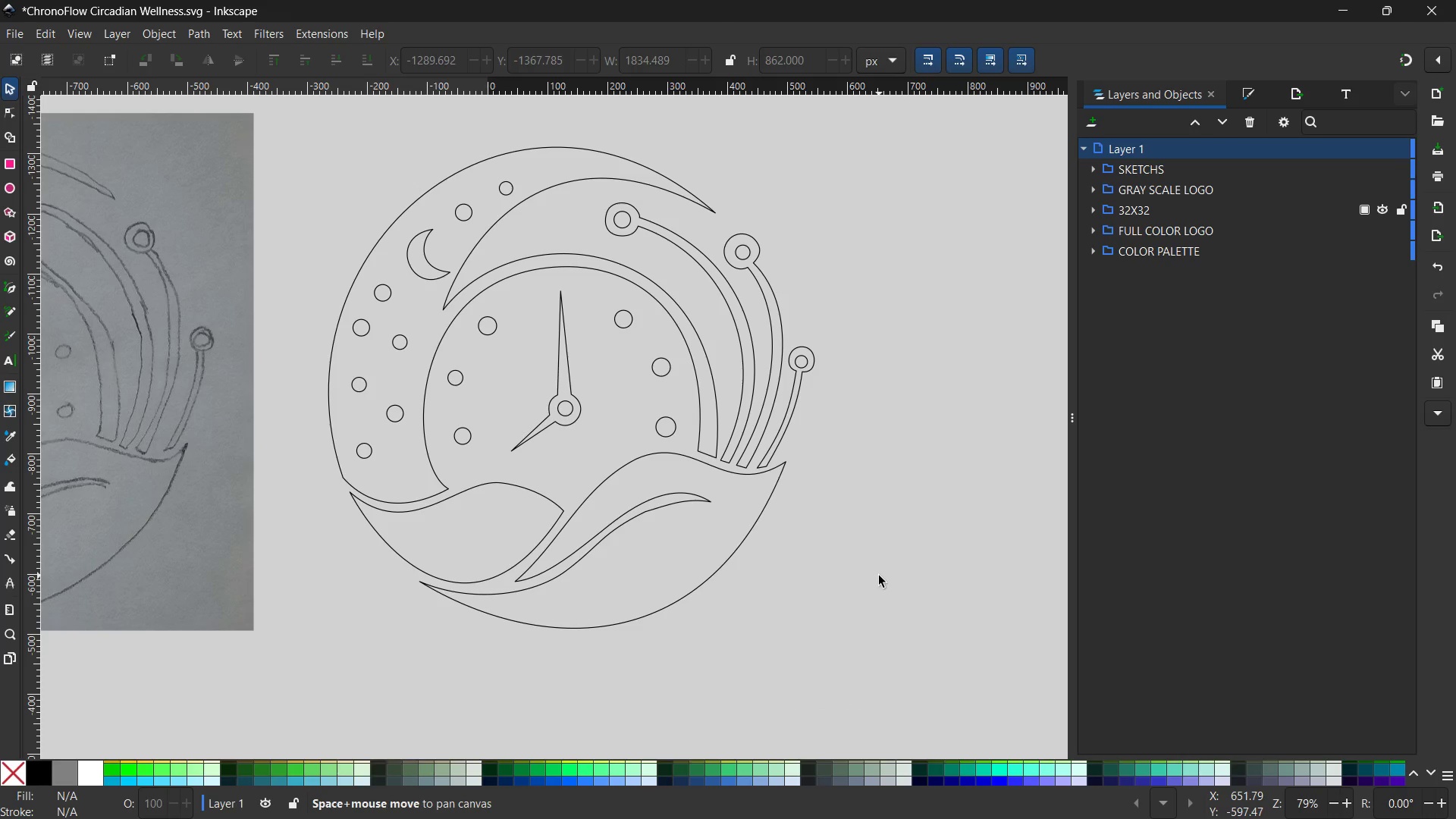 
key(NumpadAdd)
 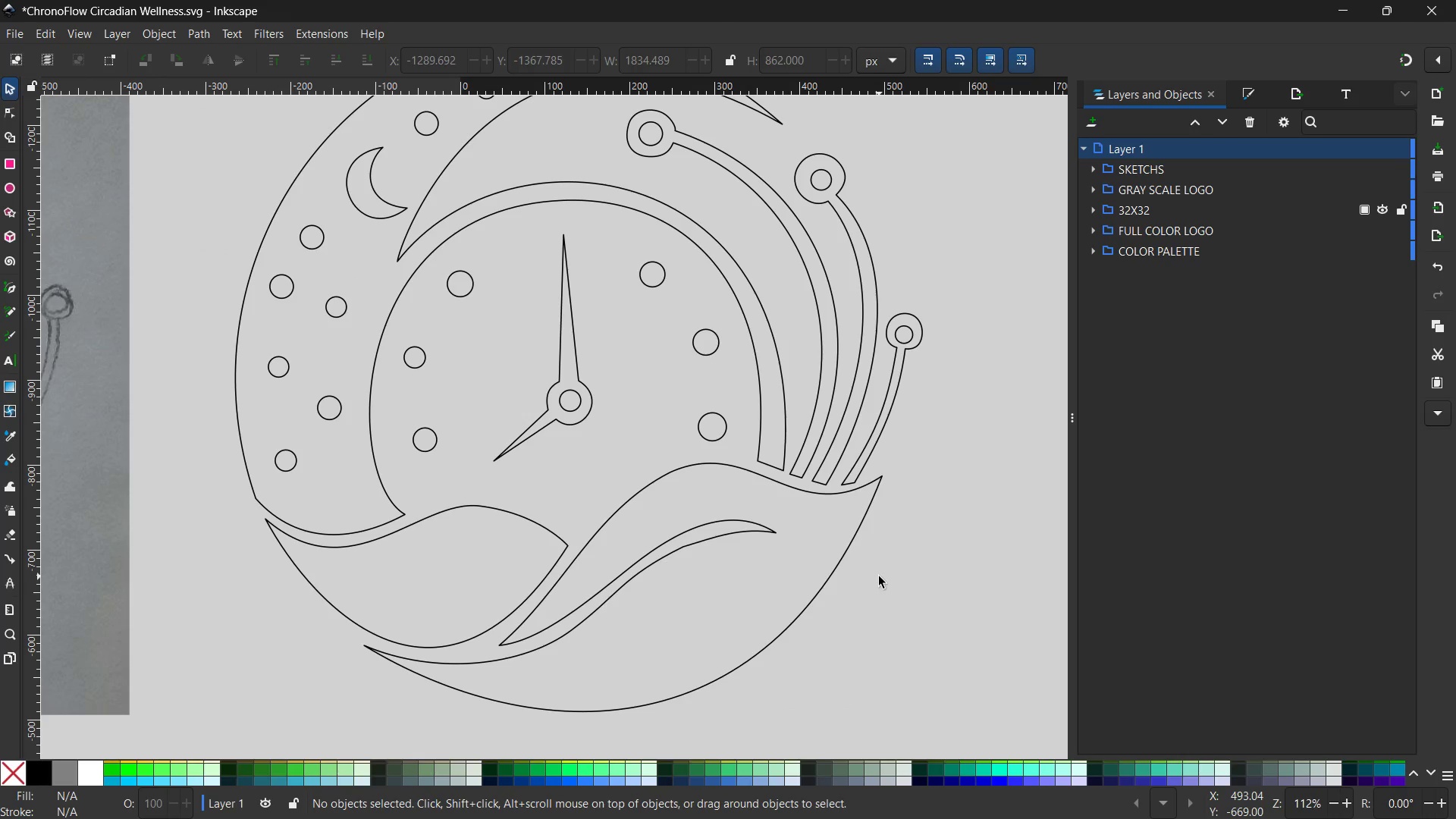 
scroll: coordinate [879, 576], scroll_direction: none, amount: 0.0
 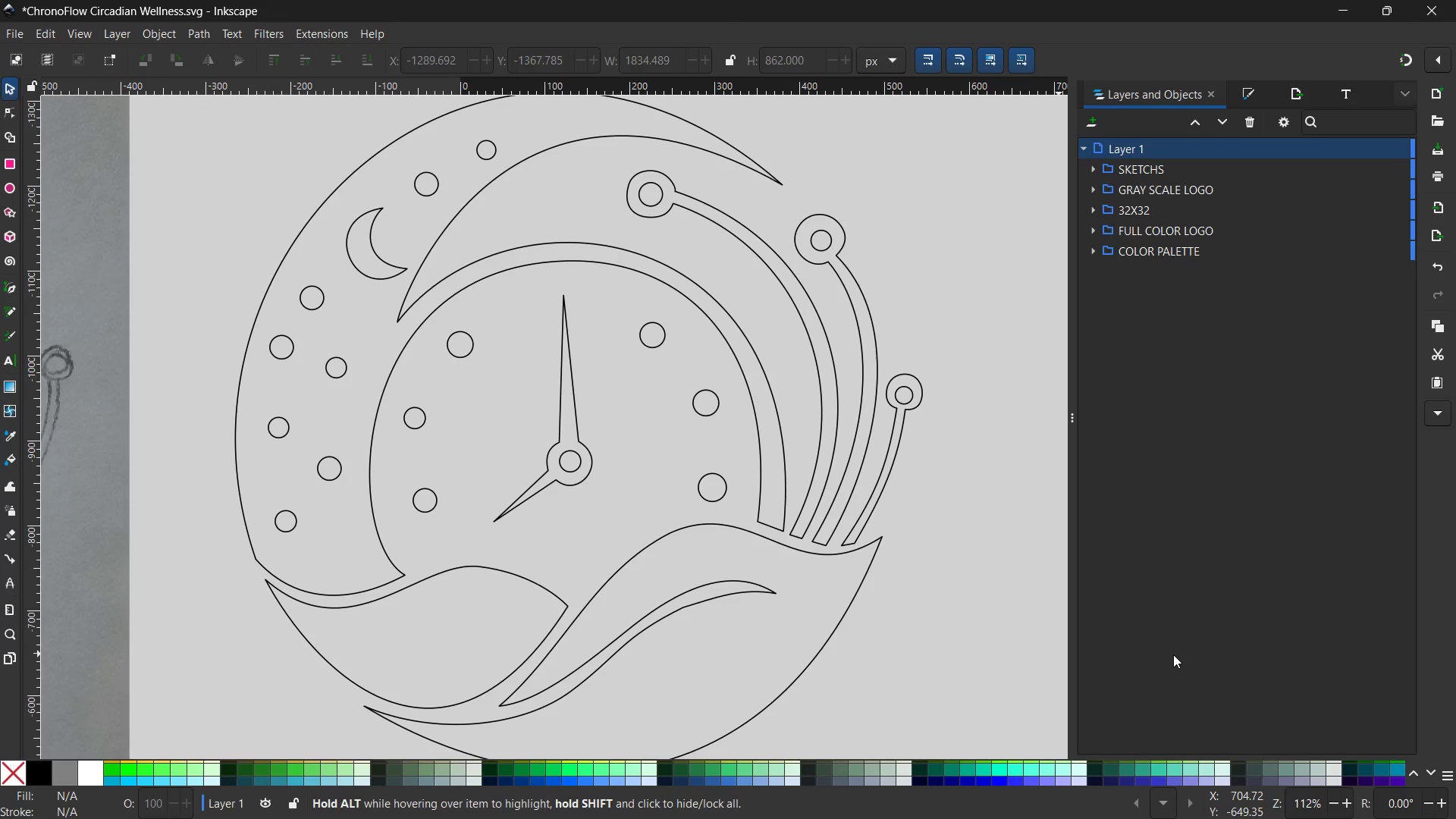 
key(PrintScreen)
 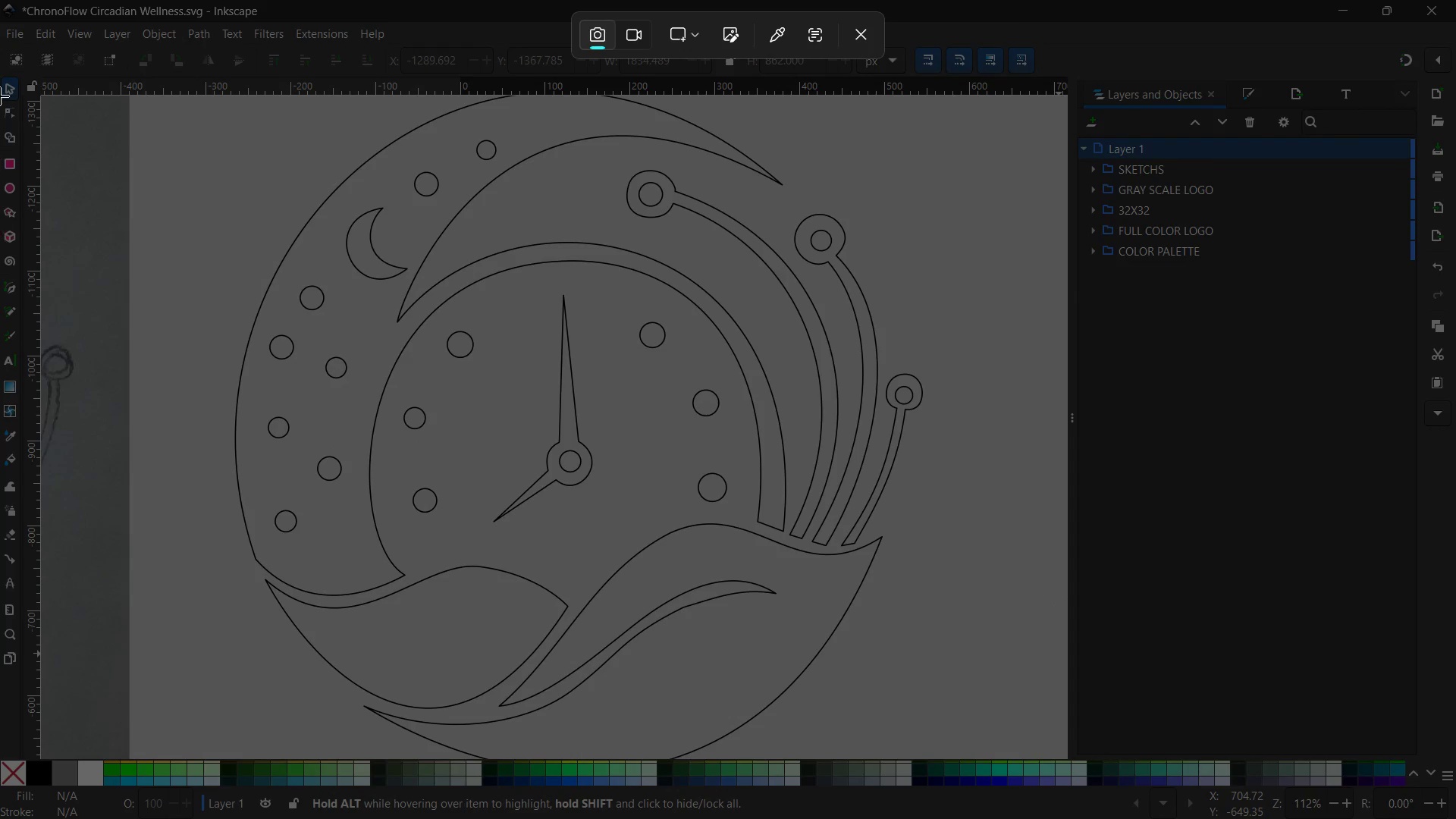 